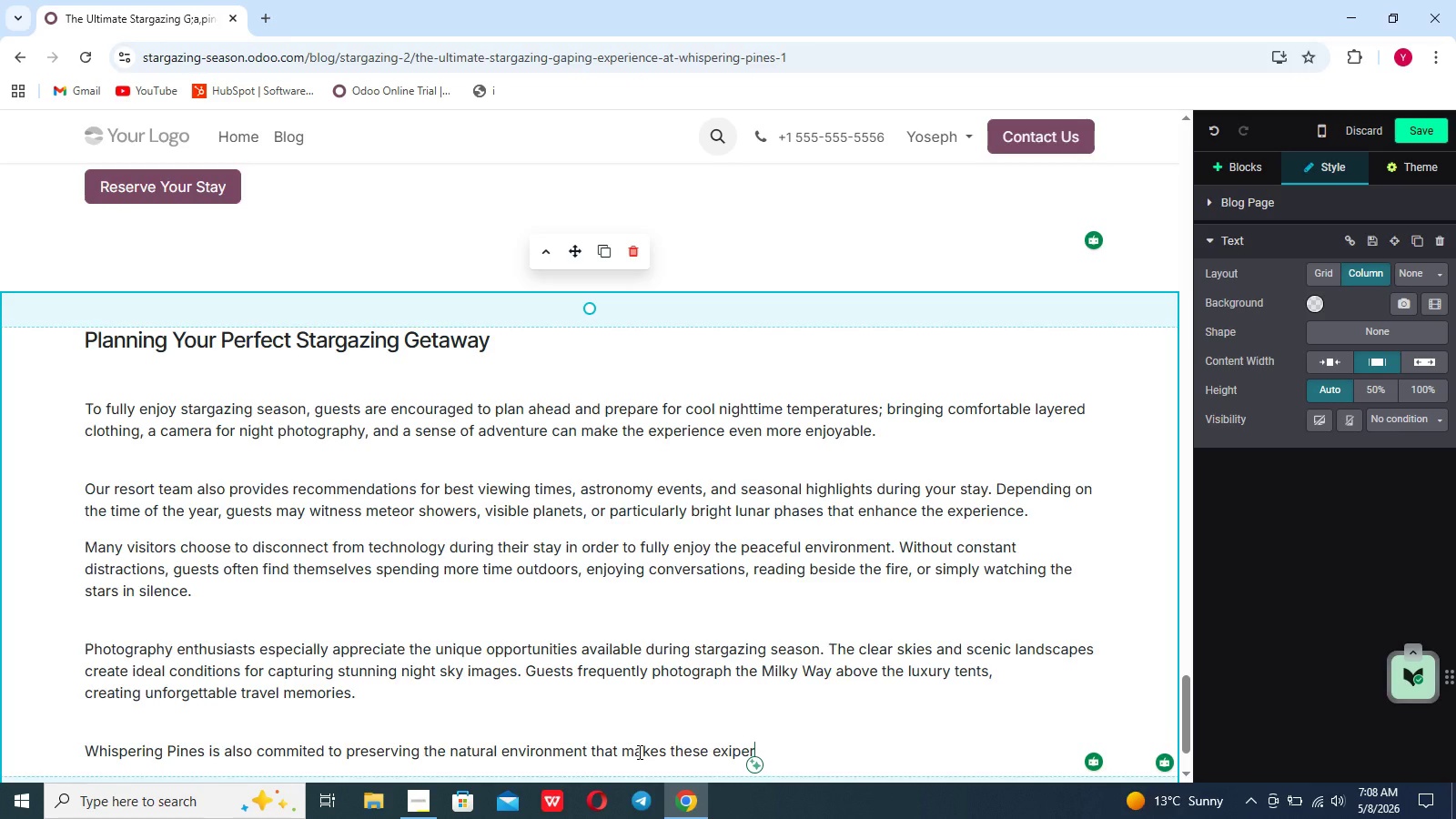 
type(iences psiible. We emcpunter)
 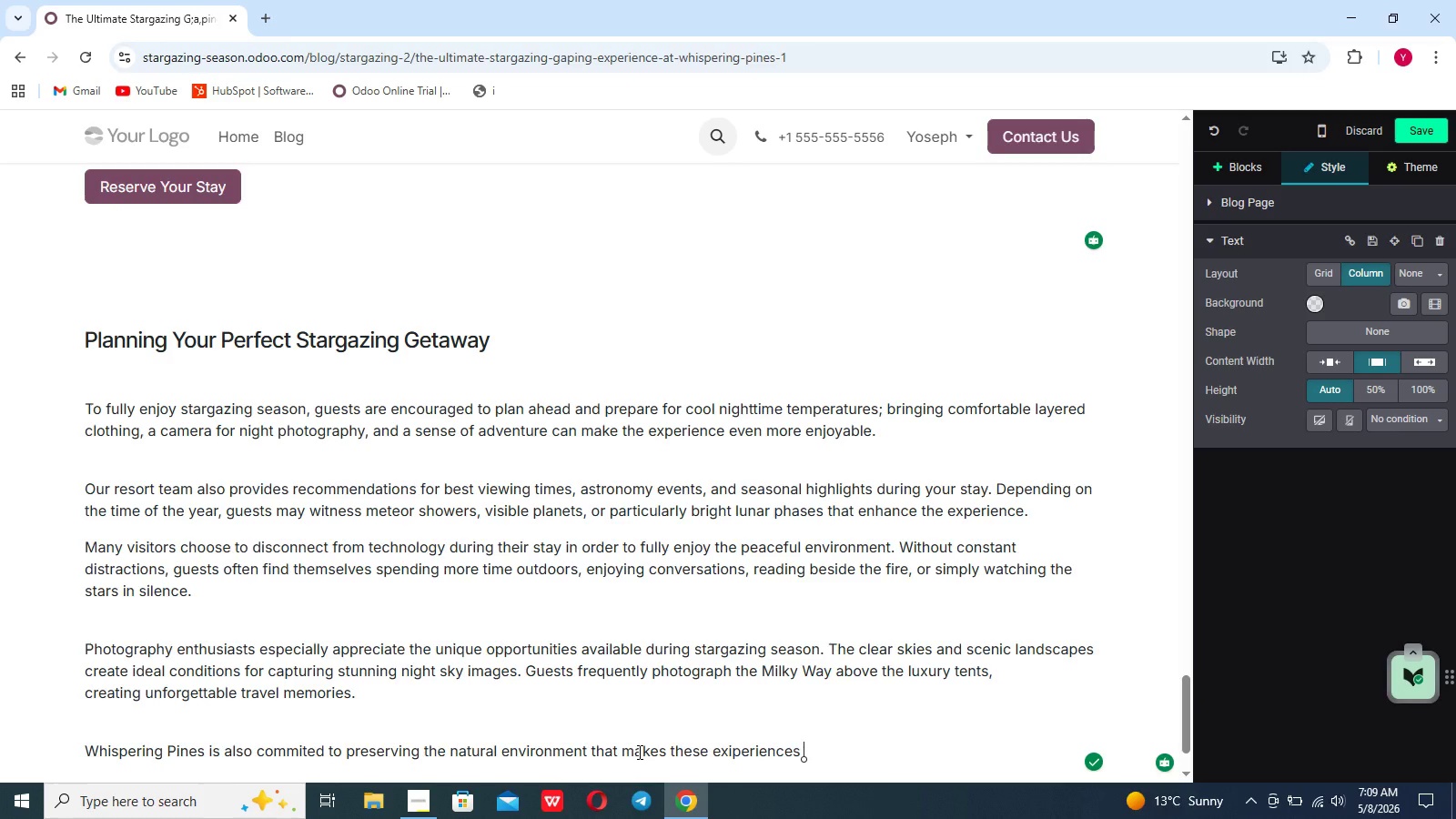 
key(Backspace)
key(Backspace)
key(Backspace)
key(Backspace)
key(Backspace)
key(Backspace)
key(Backspace)
key(Backspace)
type(ncour)
 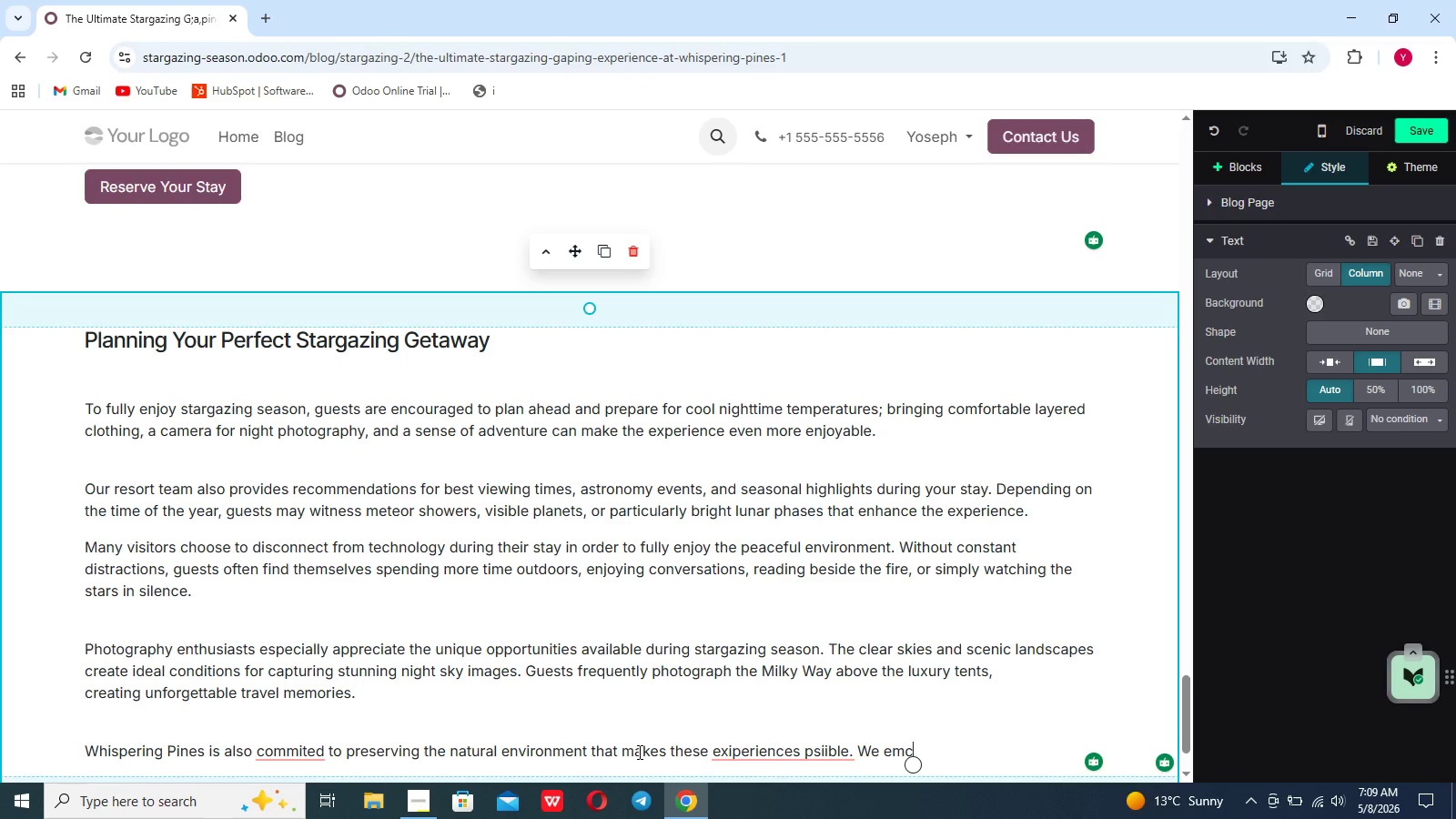 
type(age responsible tourism practices and carefully manage lightening throughout the property to main)
 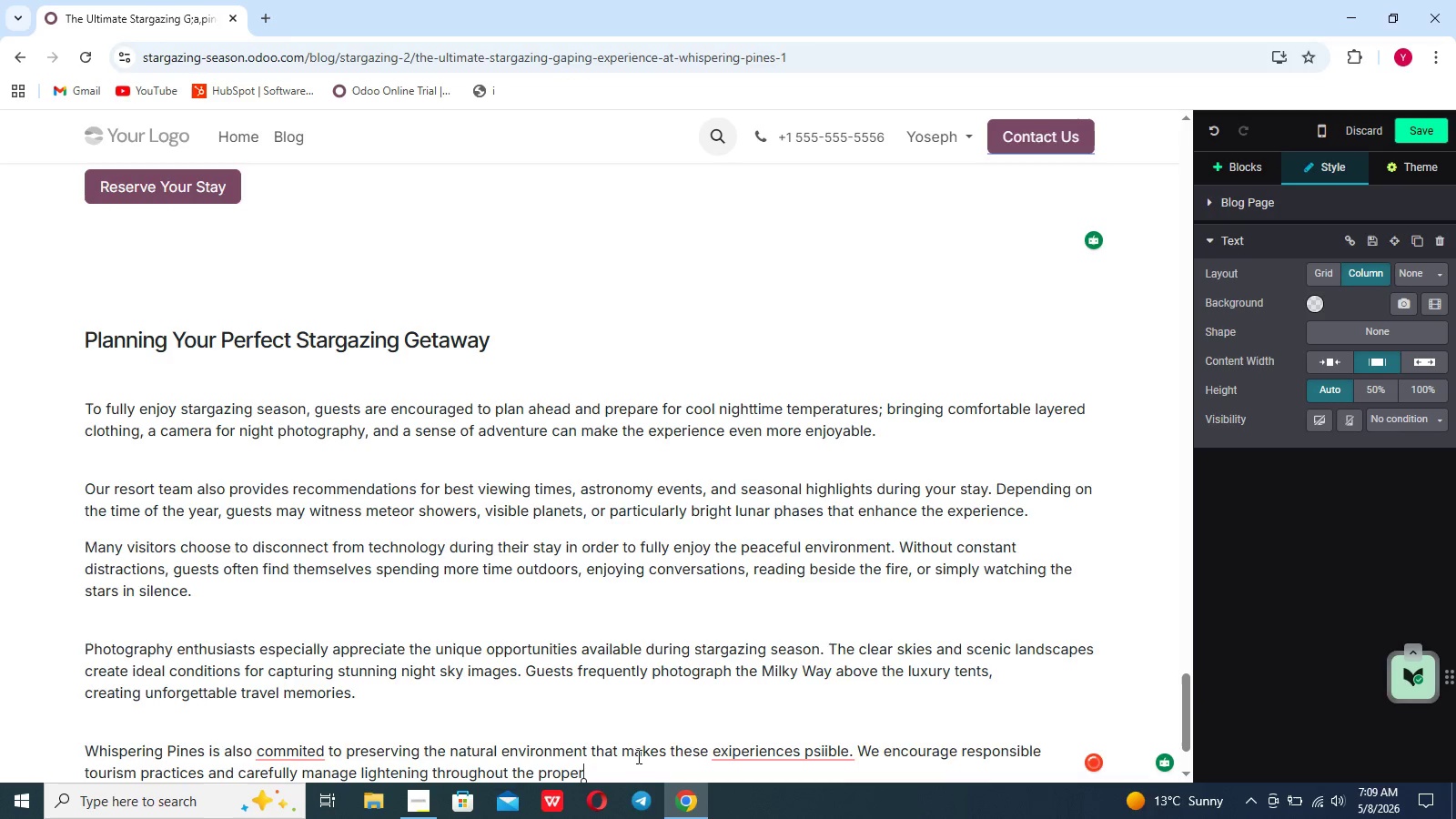 
scroll: coordinate [637, 756], scroll_direction: down, amount: 6.0
 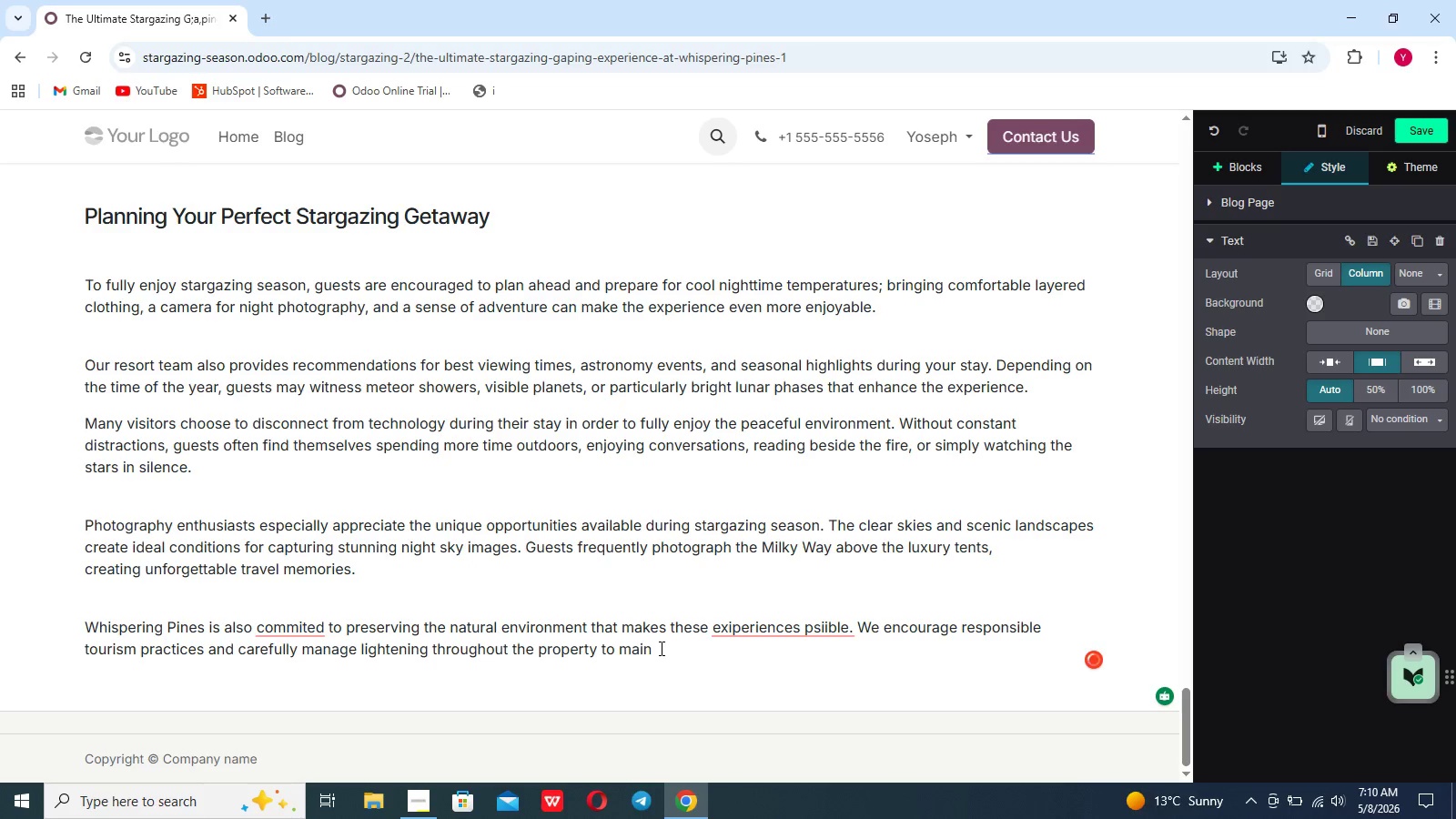 
type(tain )
 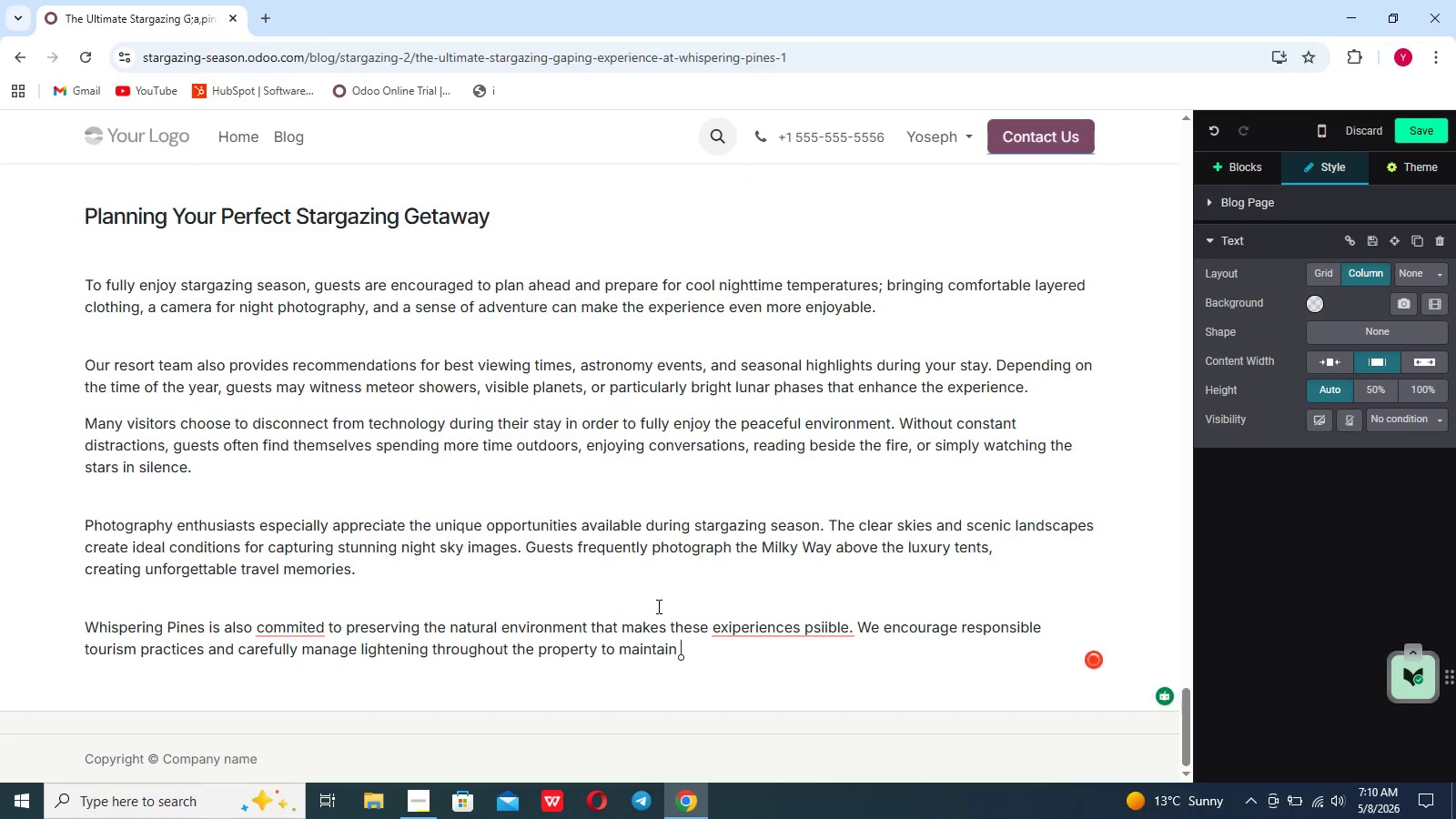 
wait(5.7)
 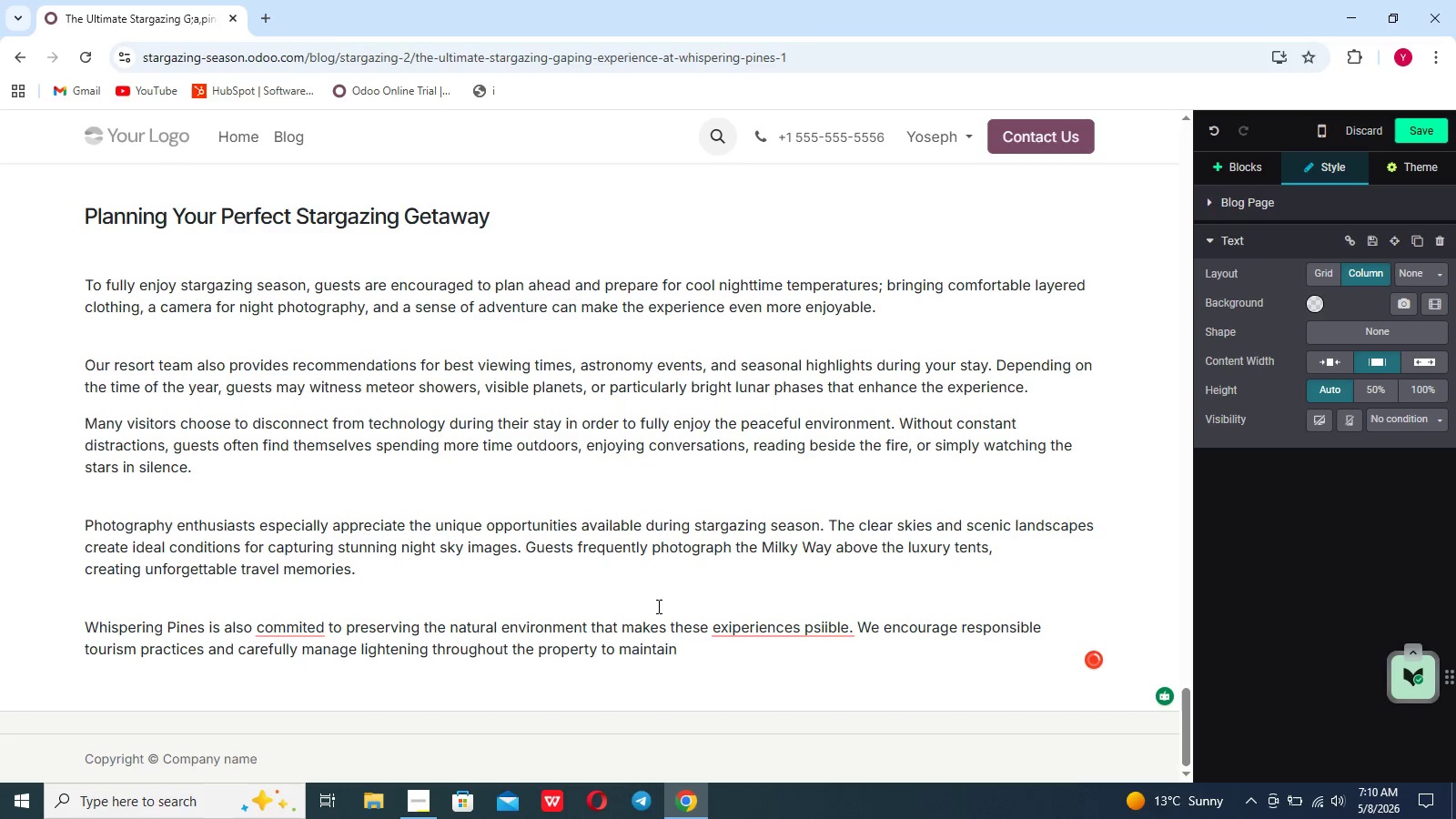 
type(dark-sky visibility for all guests.)
 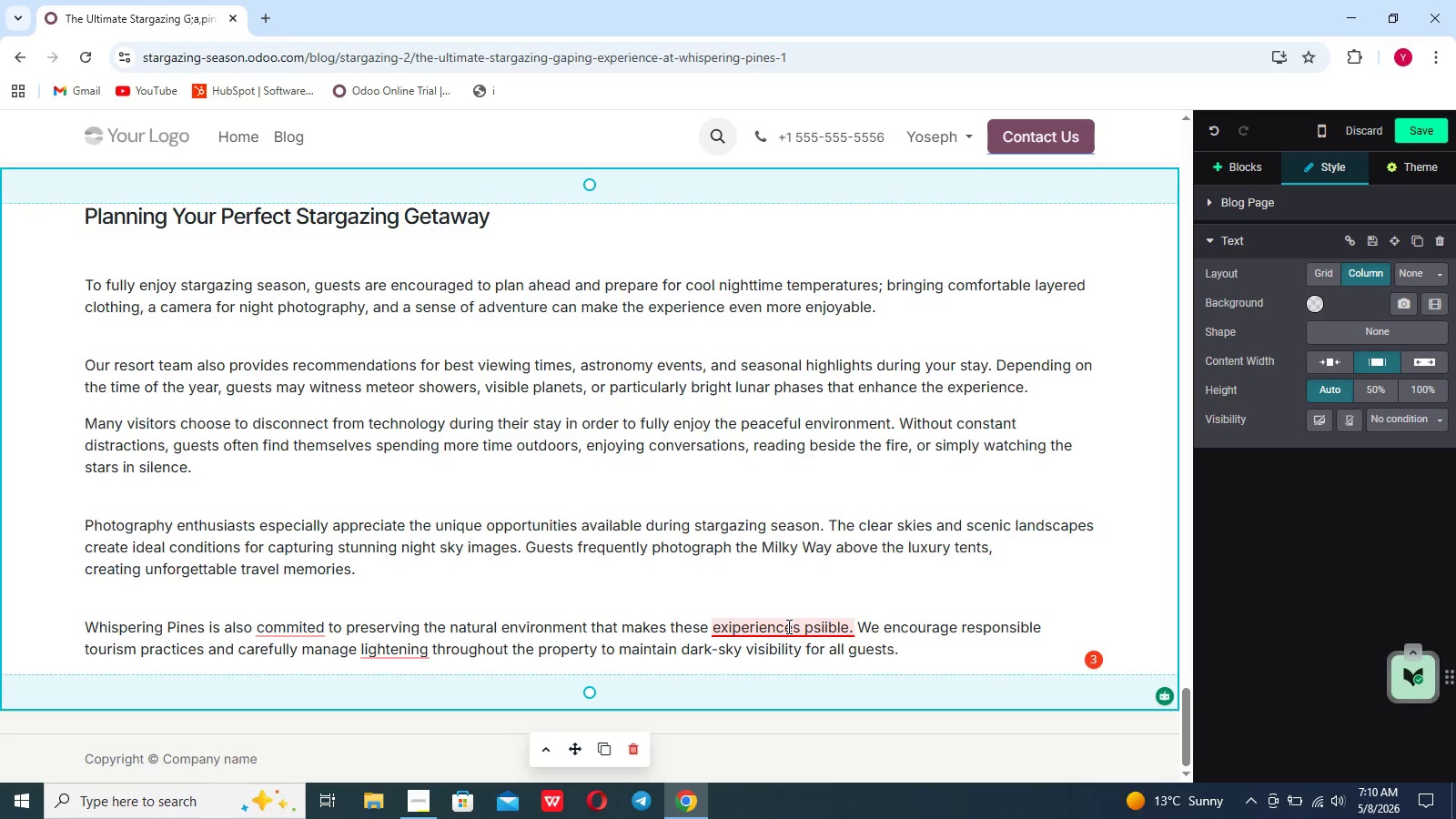 
wait(5.44)
 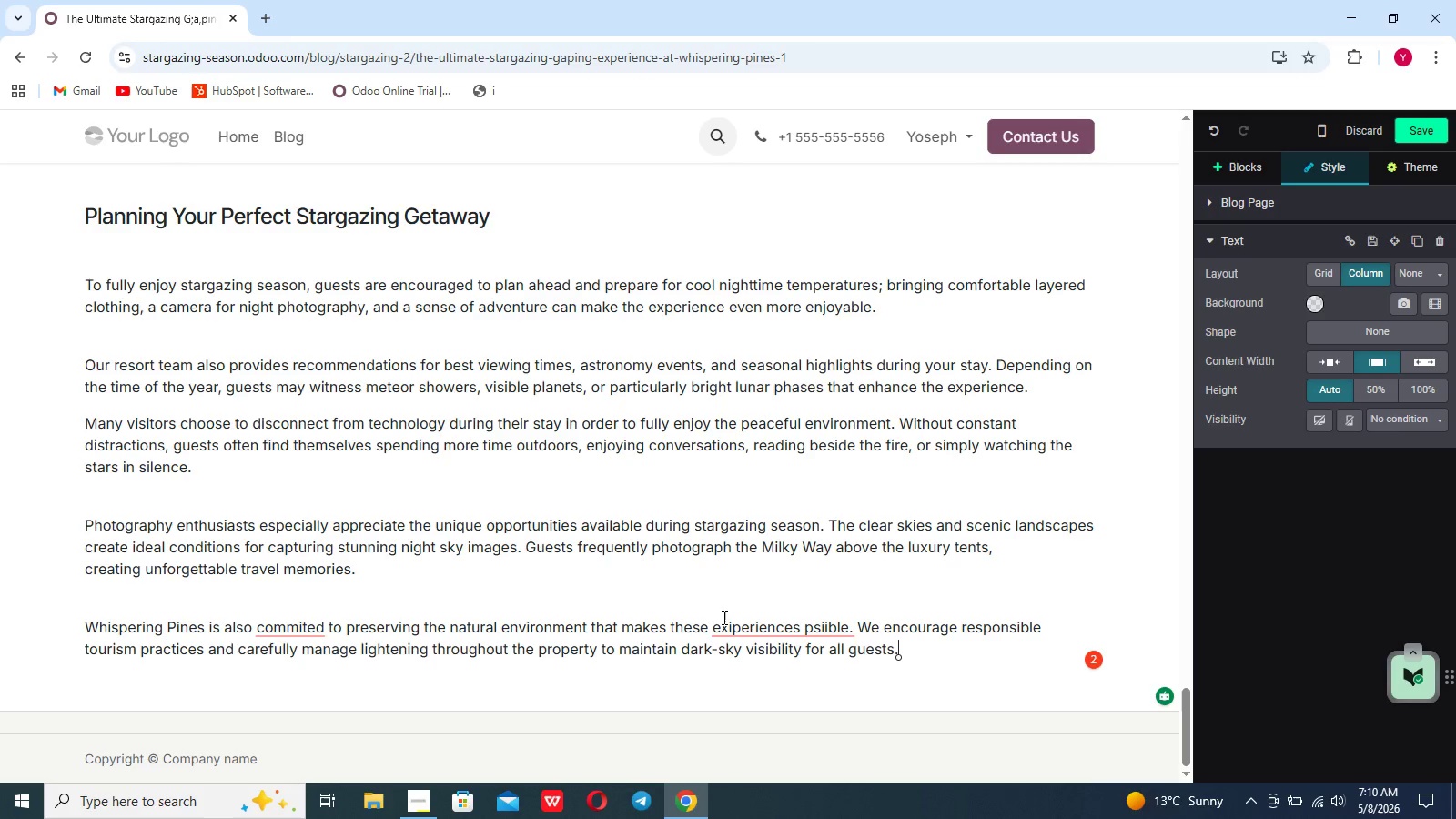 
left_click([779, 499])
 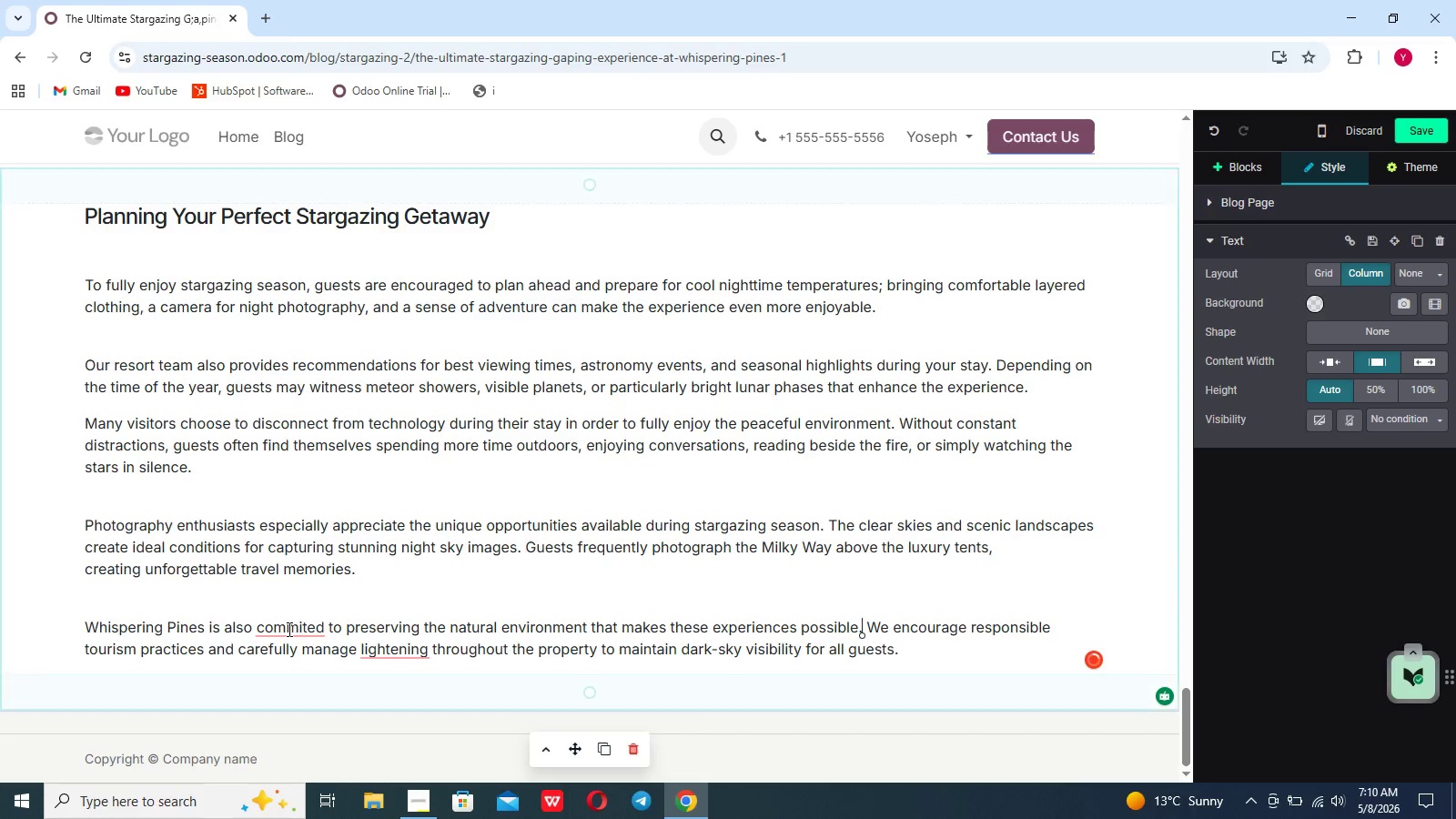 
wait(9.88)
 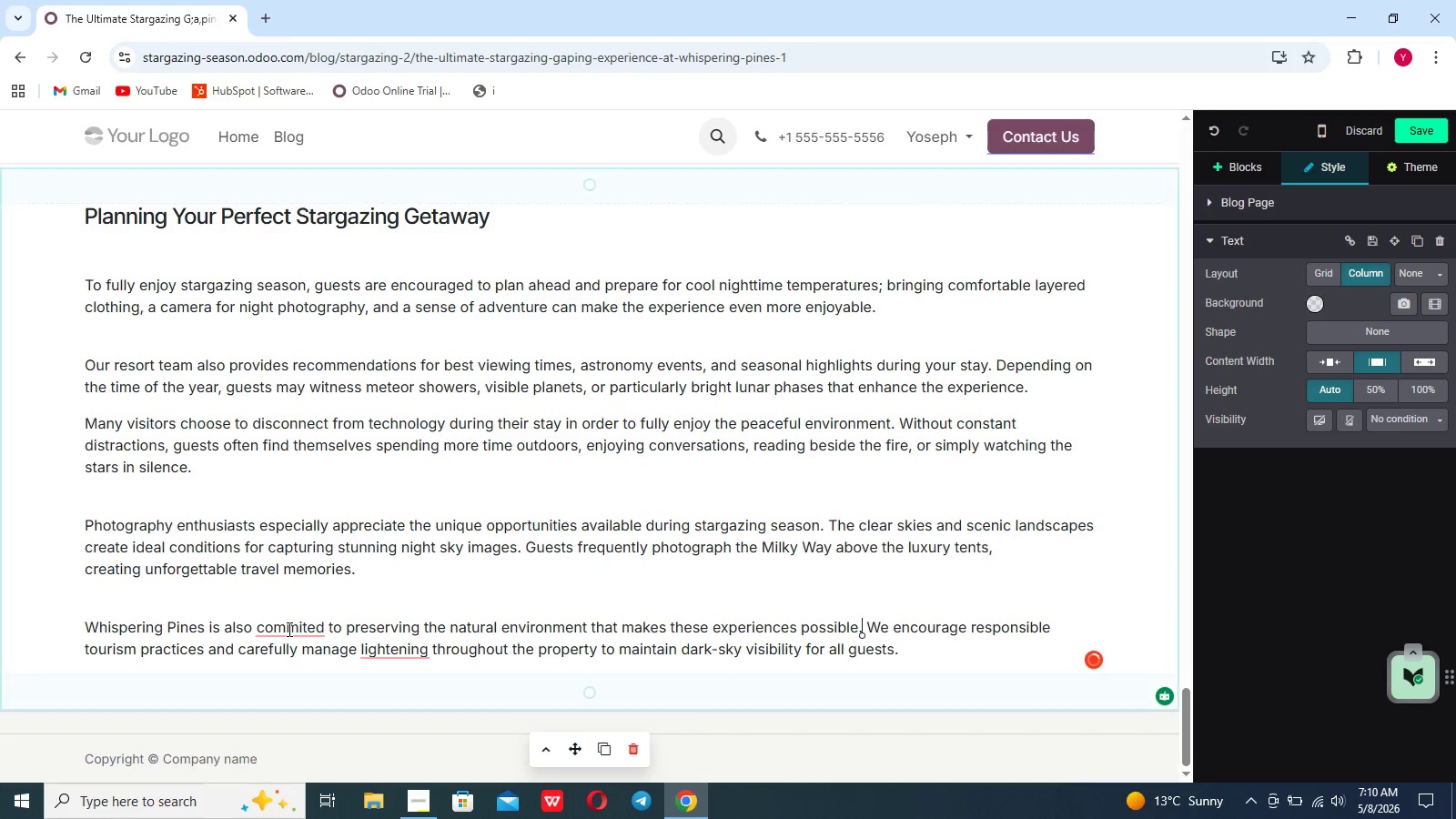 
left_click([325, 509])
 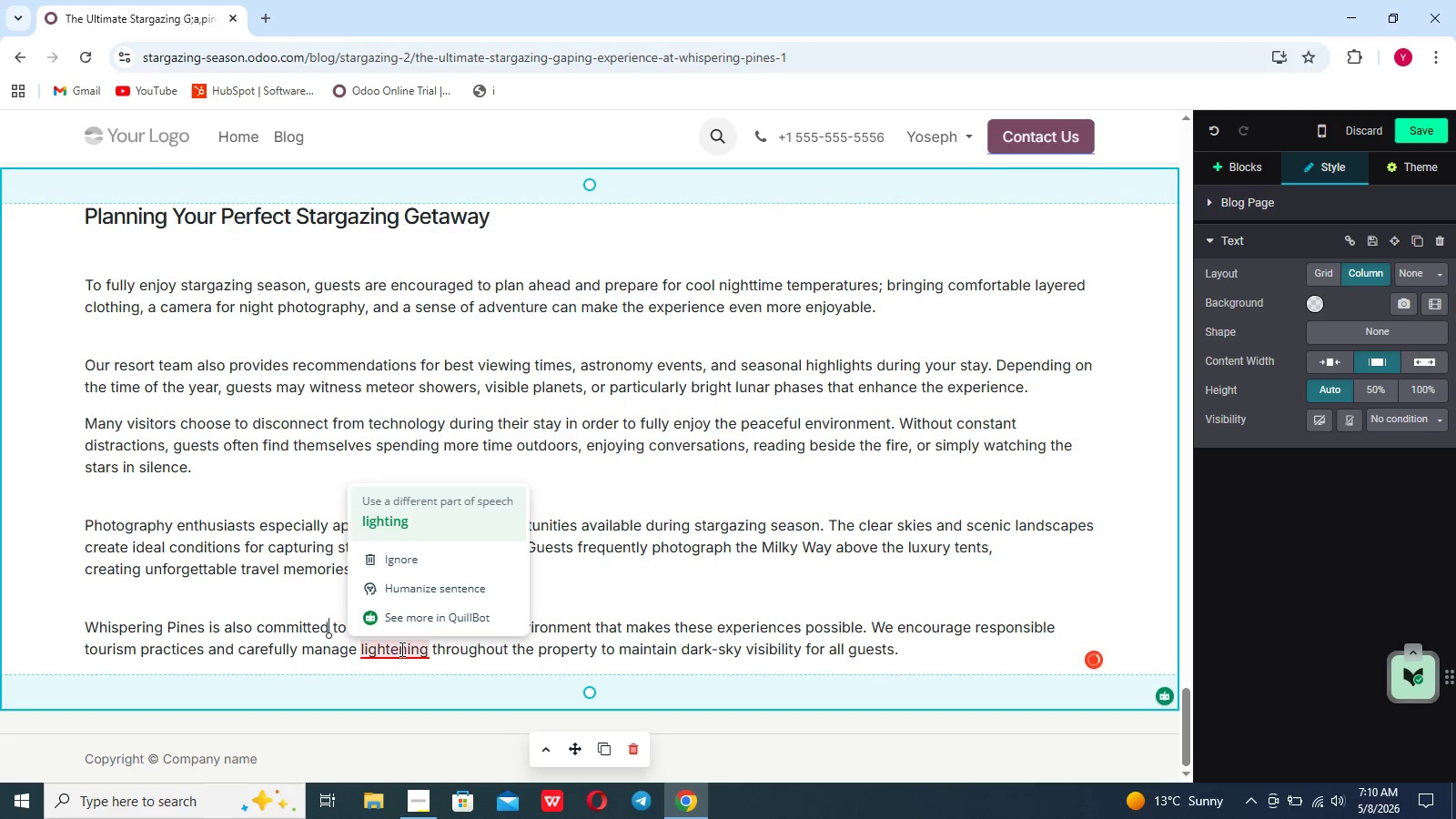 
wait(7.05)
 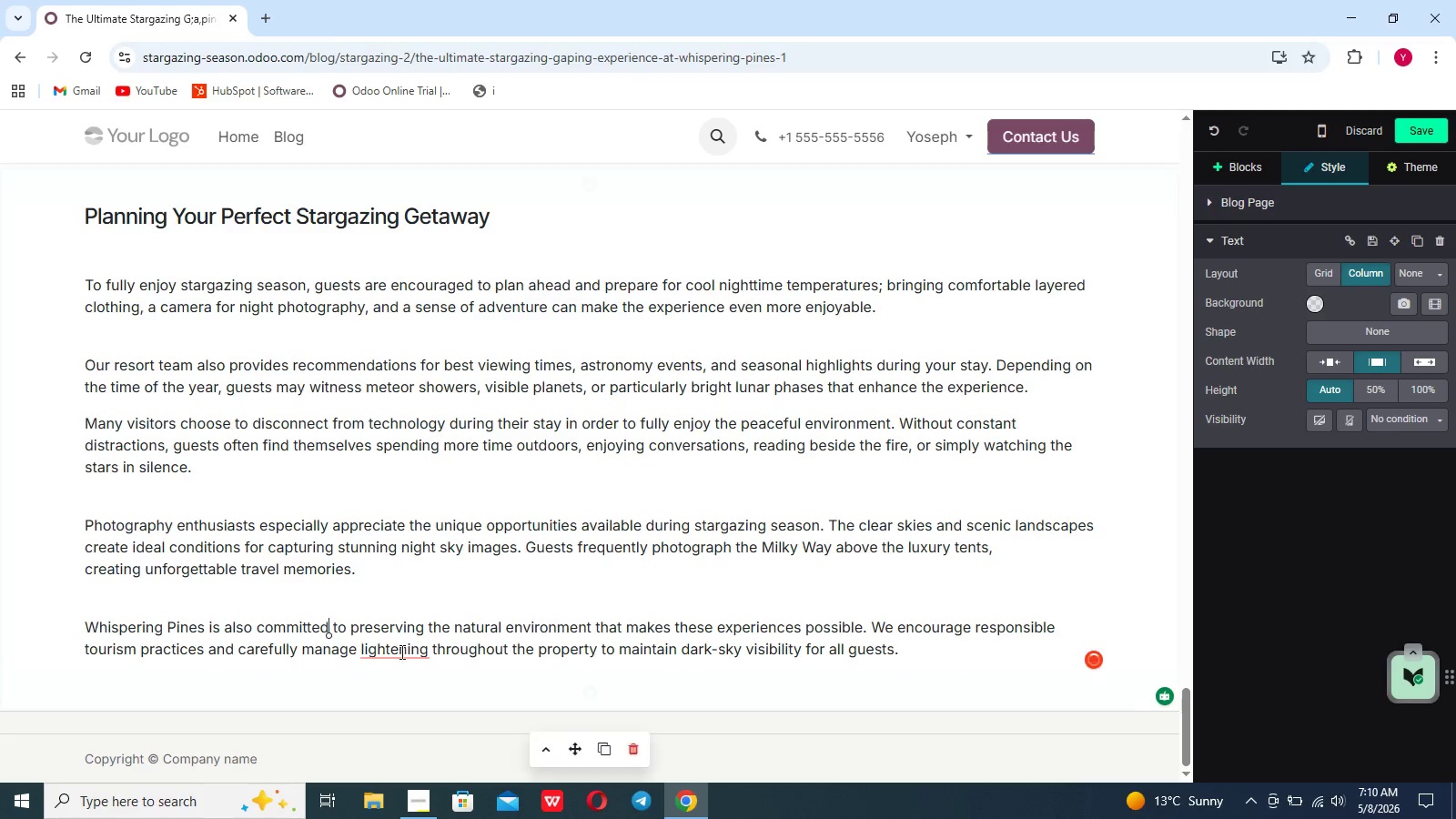 
left_click([407, 528])
 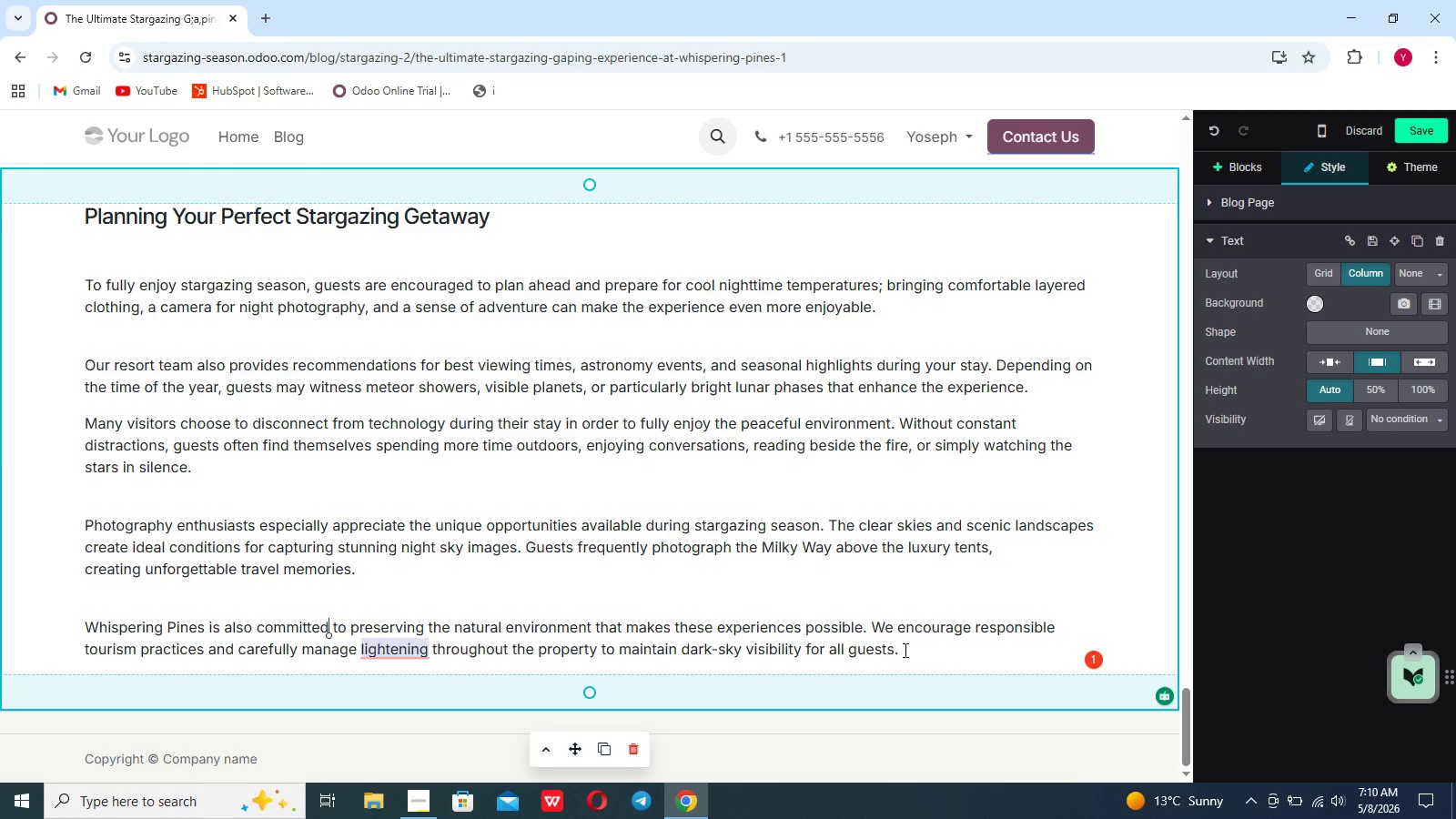 
left_click([904, 649])
 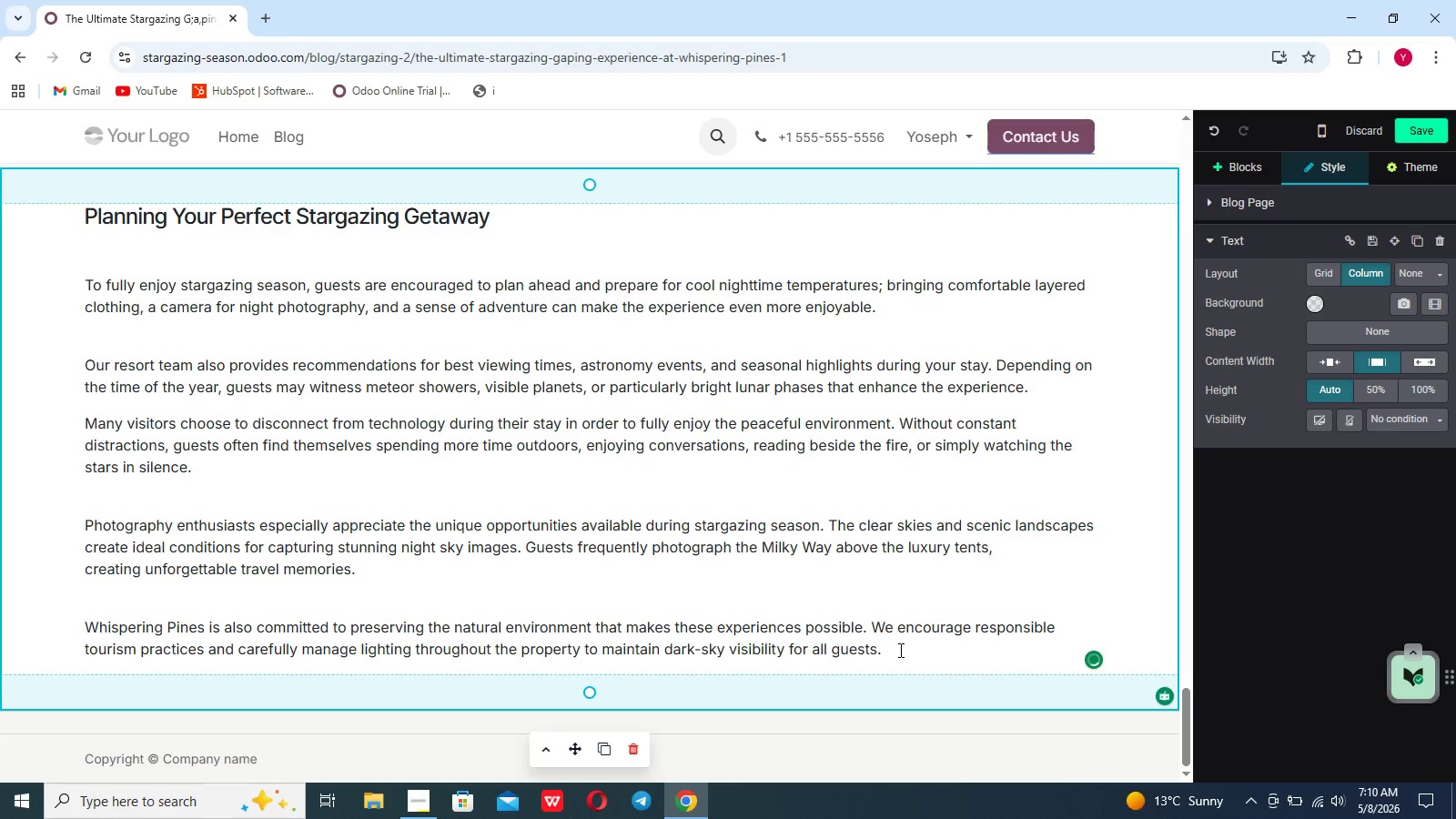 
left_click([893, 651])
 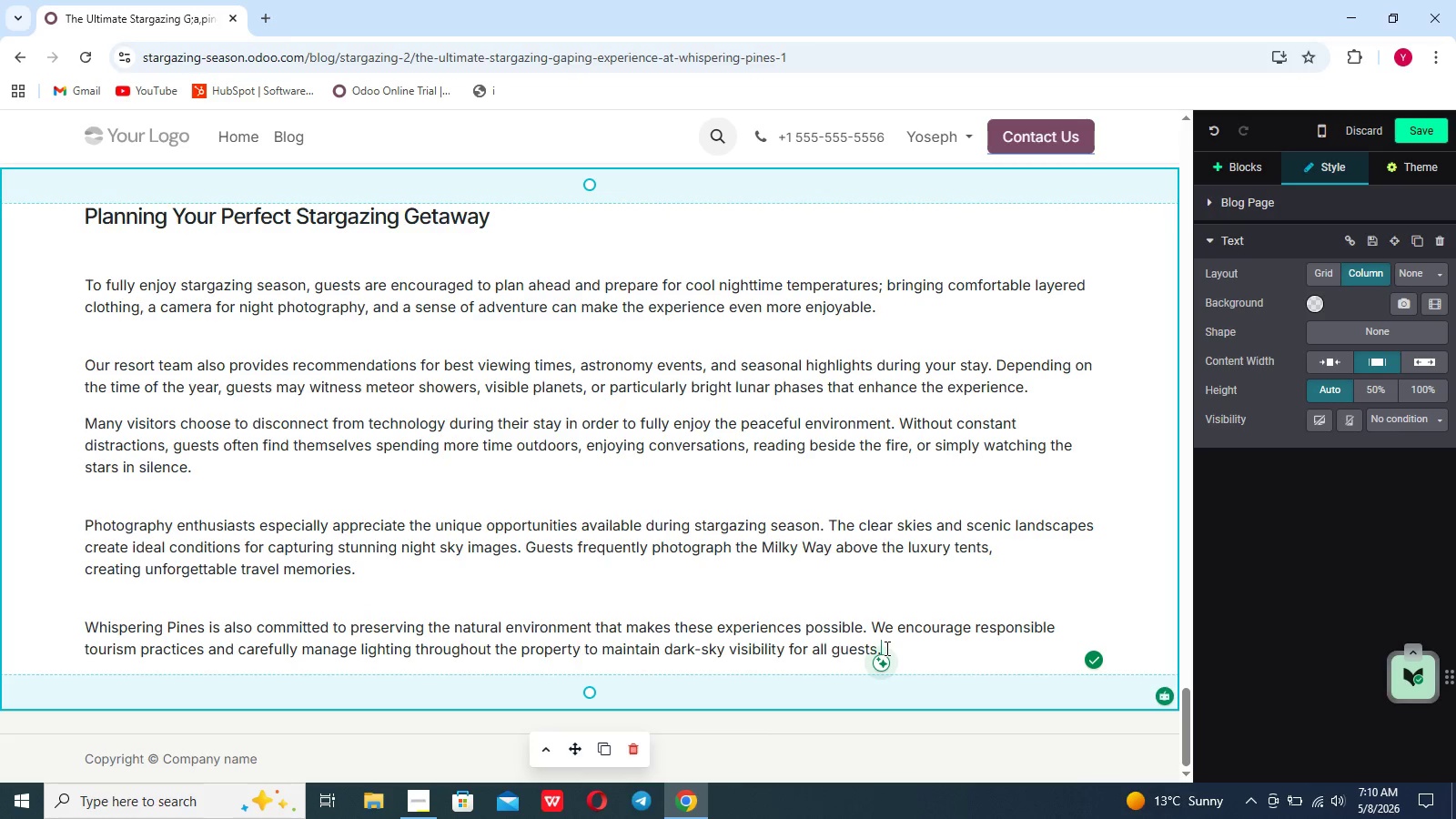 
wait(8.97)
 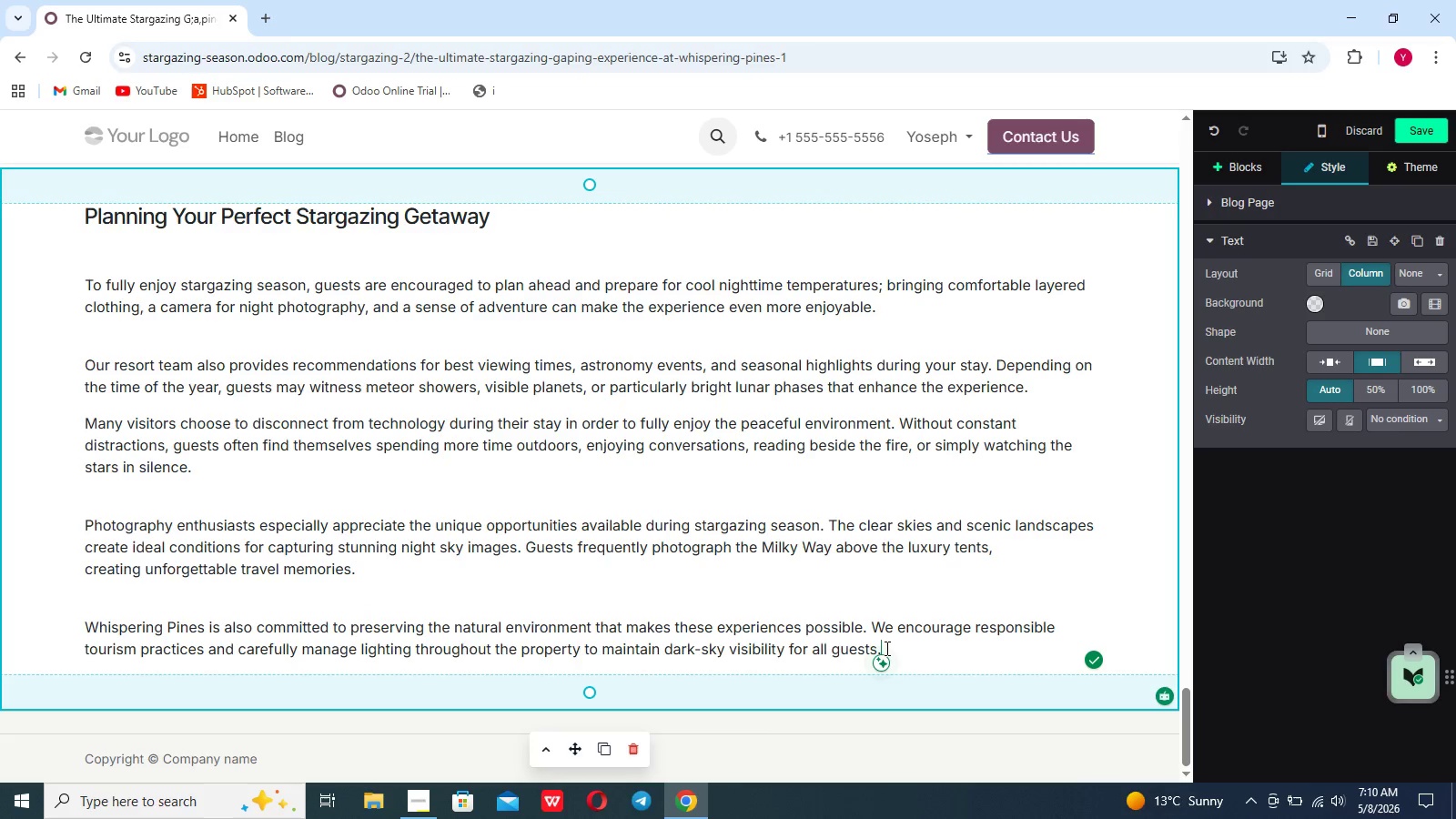 
key(Shift+Enter)
 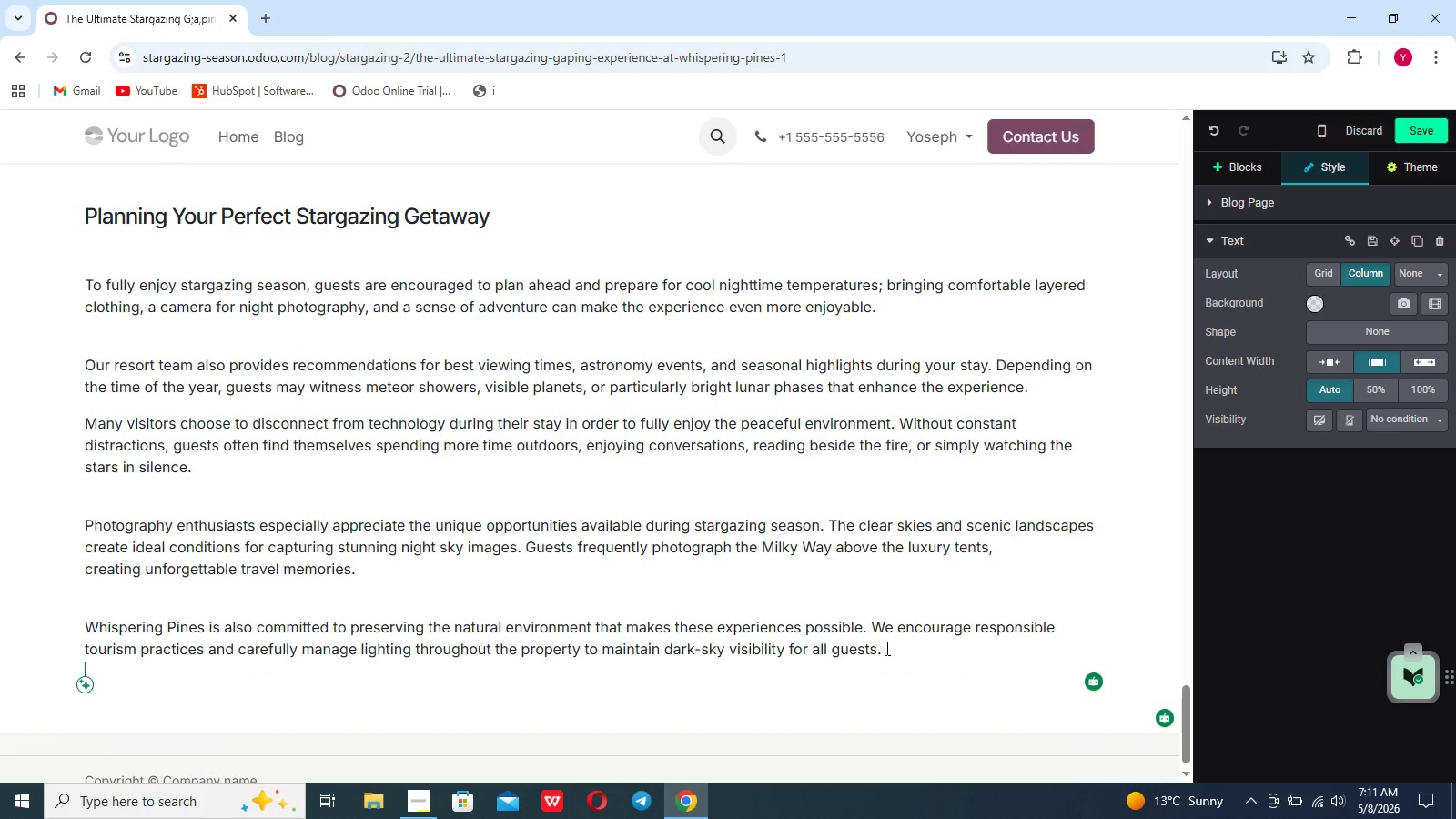 
key(Shift+Enter)
 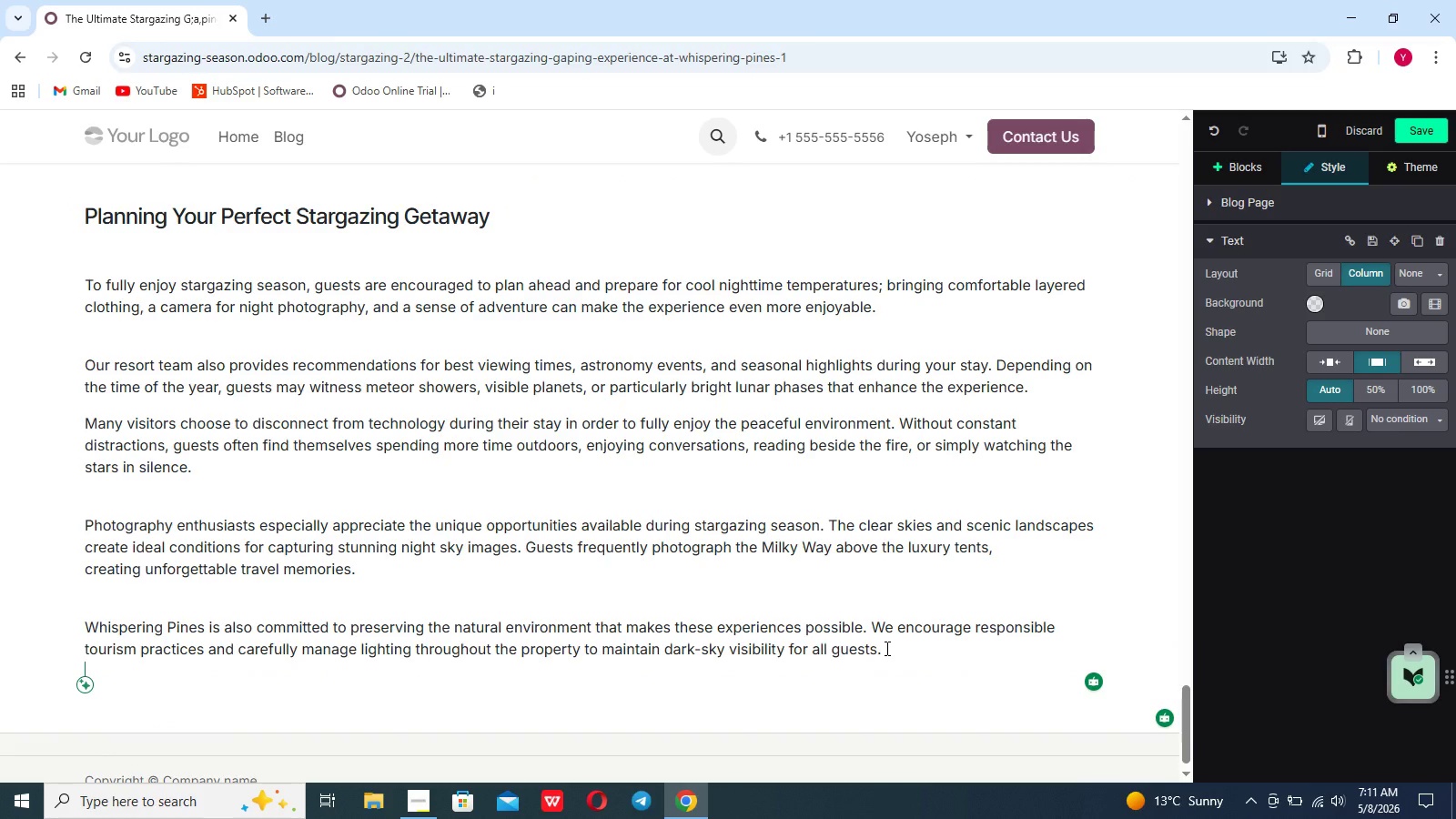 
type(AS MORE TRAVELERS E)
key(Backspace)
type(SEARCH FOR MEANINGFUL AND RELAXING TRAVel experience, glamping continues to grow in popularity, stargaxing season represent the )
 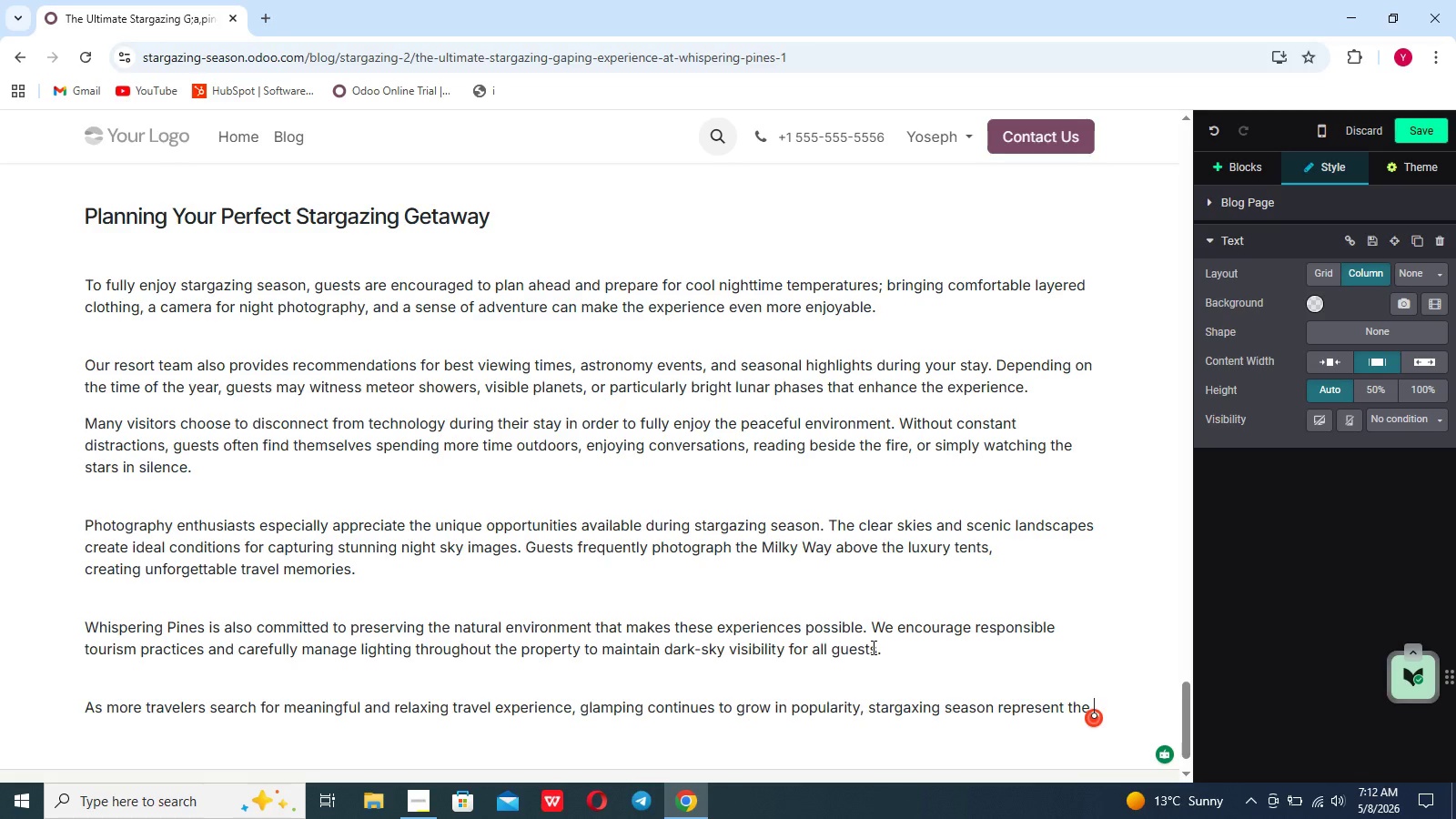 
type(perfect)
 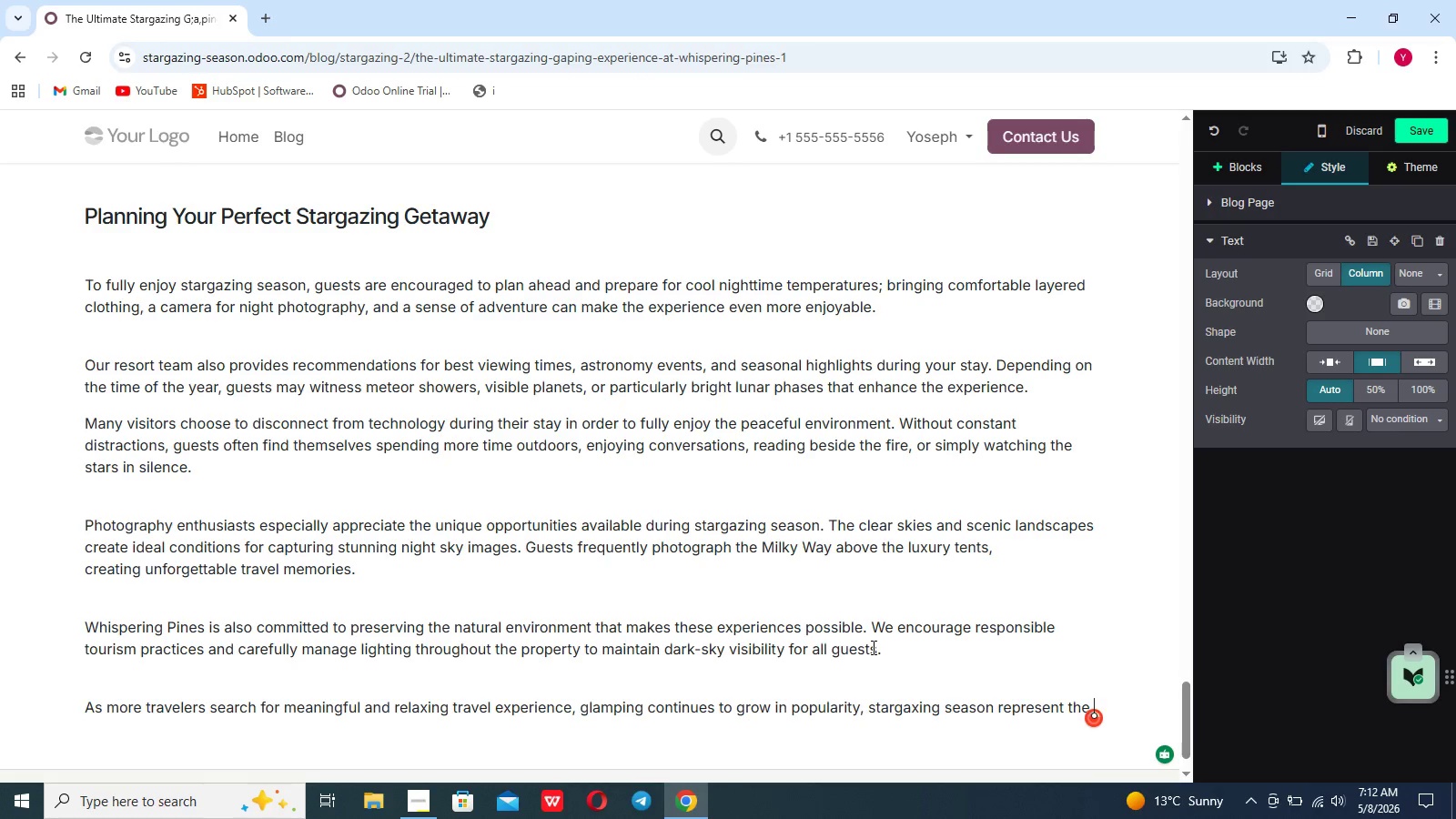 
type( combination of luxury, adventure, )
 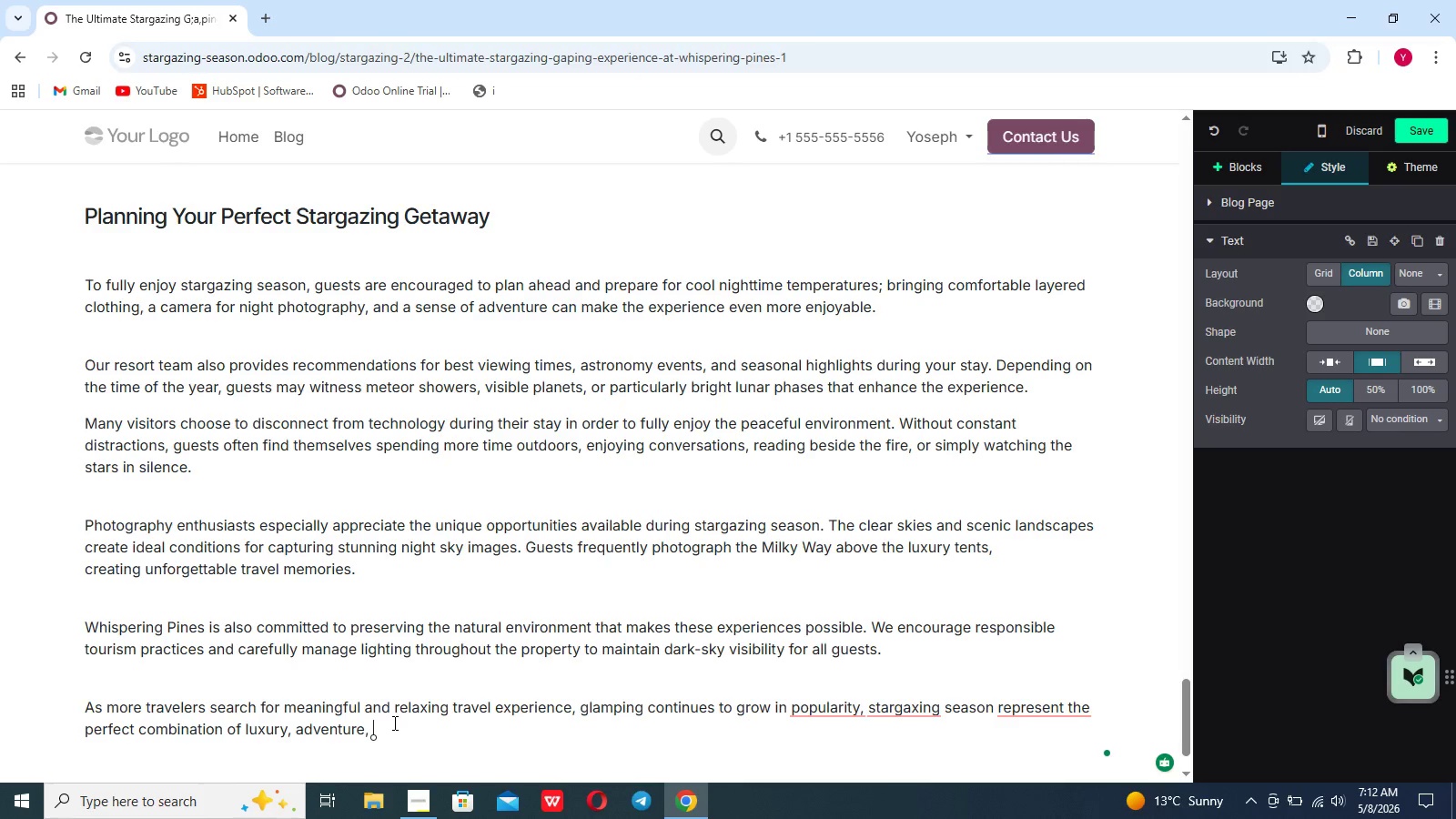 
mouse_move([822, 684])
 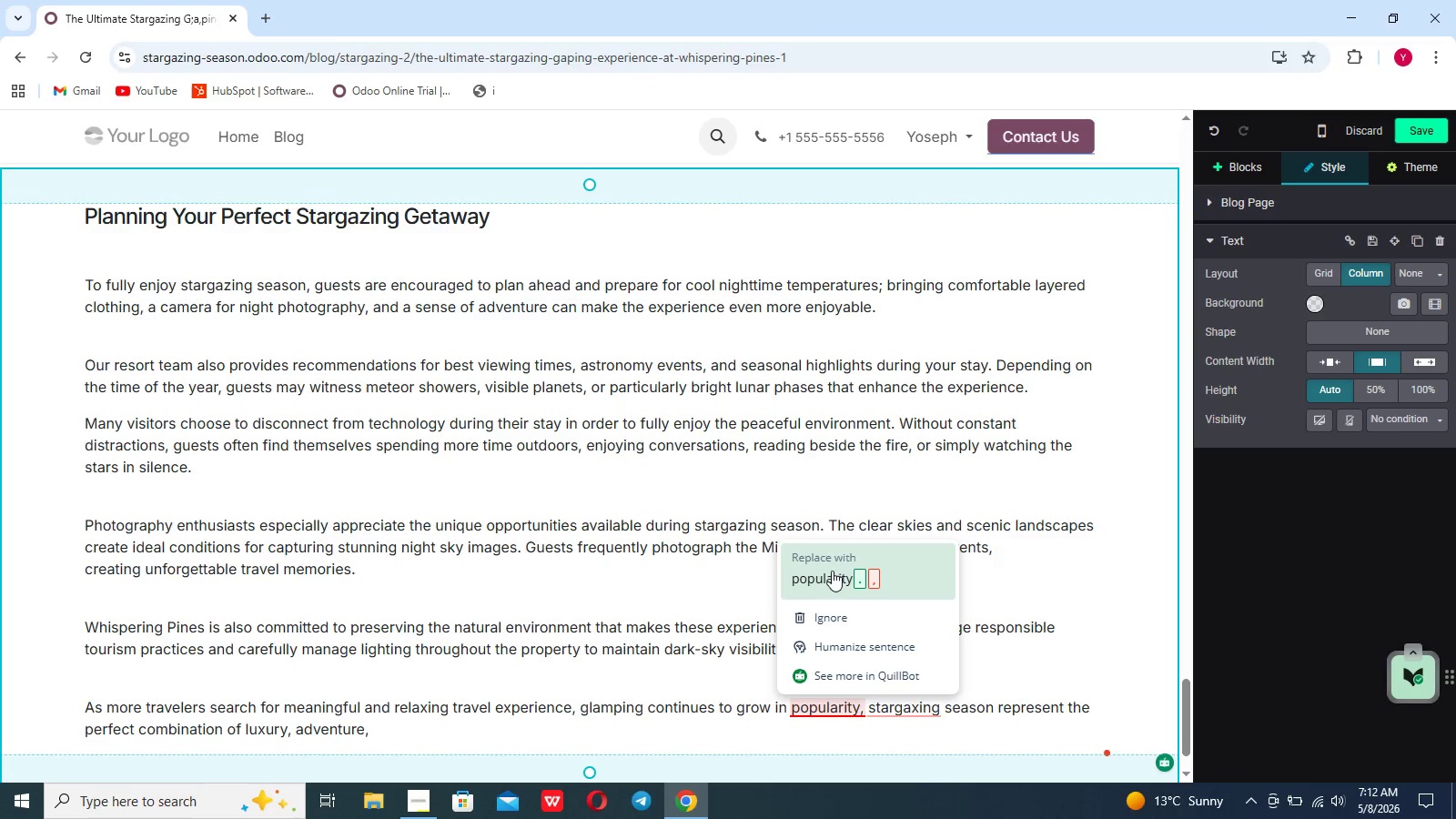 
left_click([832, 572])
 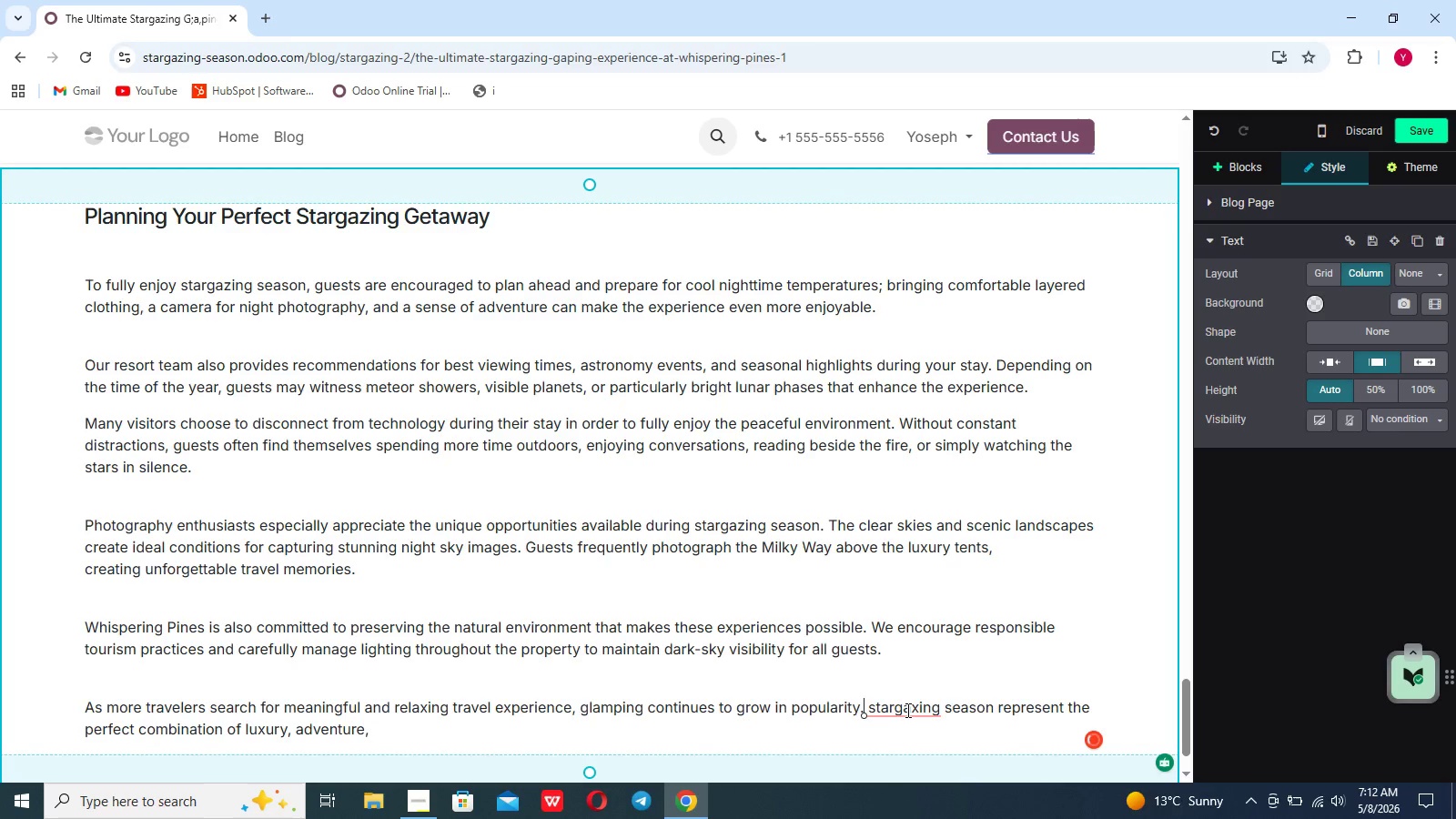 
wait(5.08)
 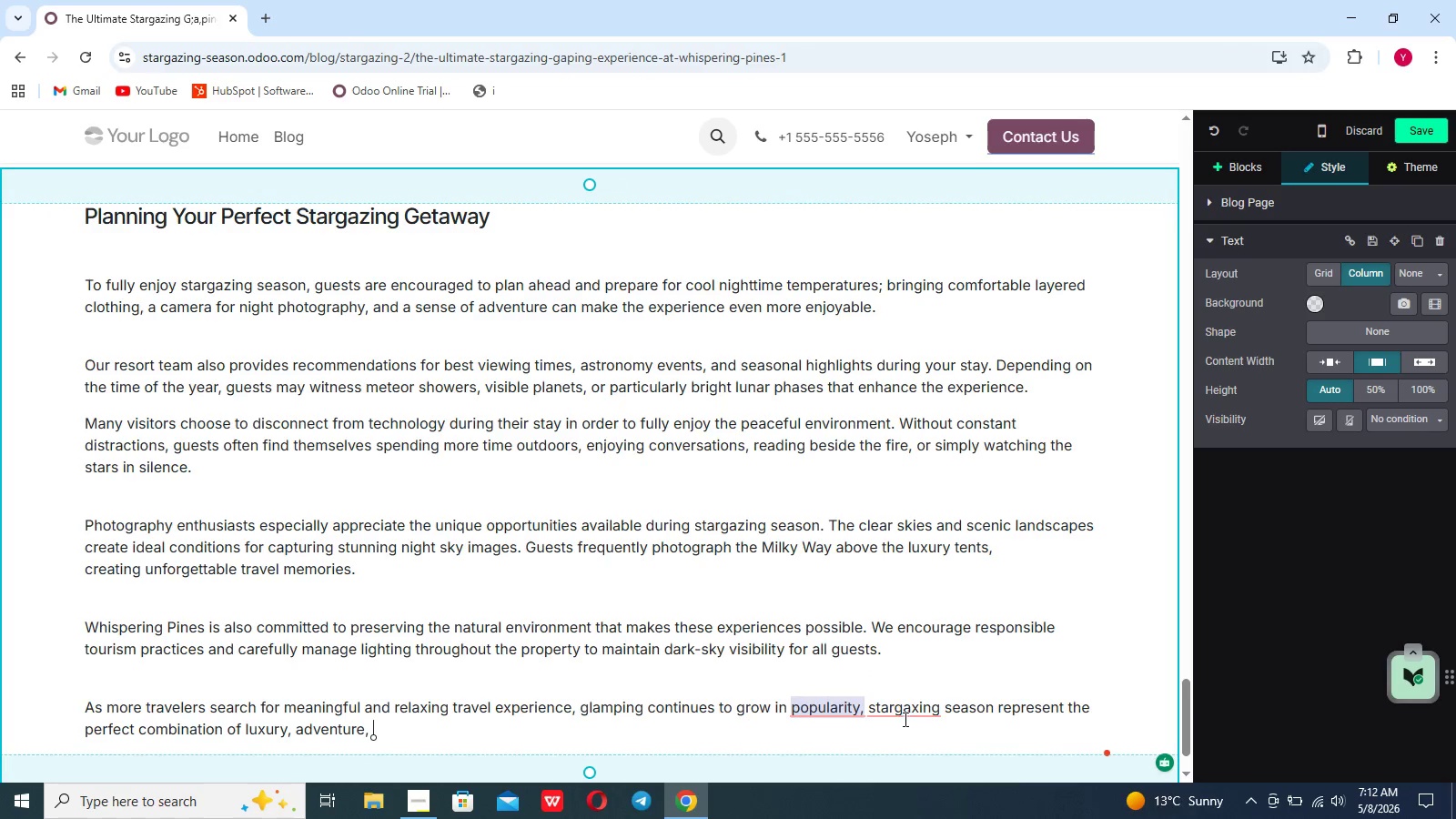 
left_click([906, 710])
 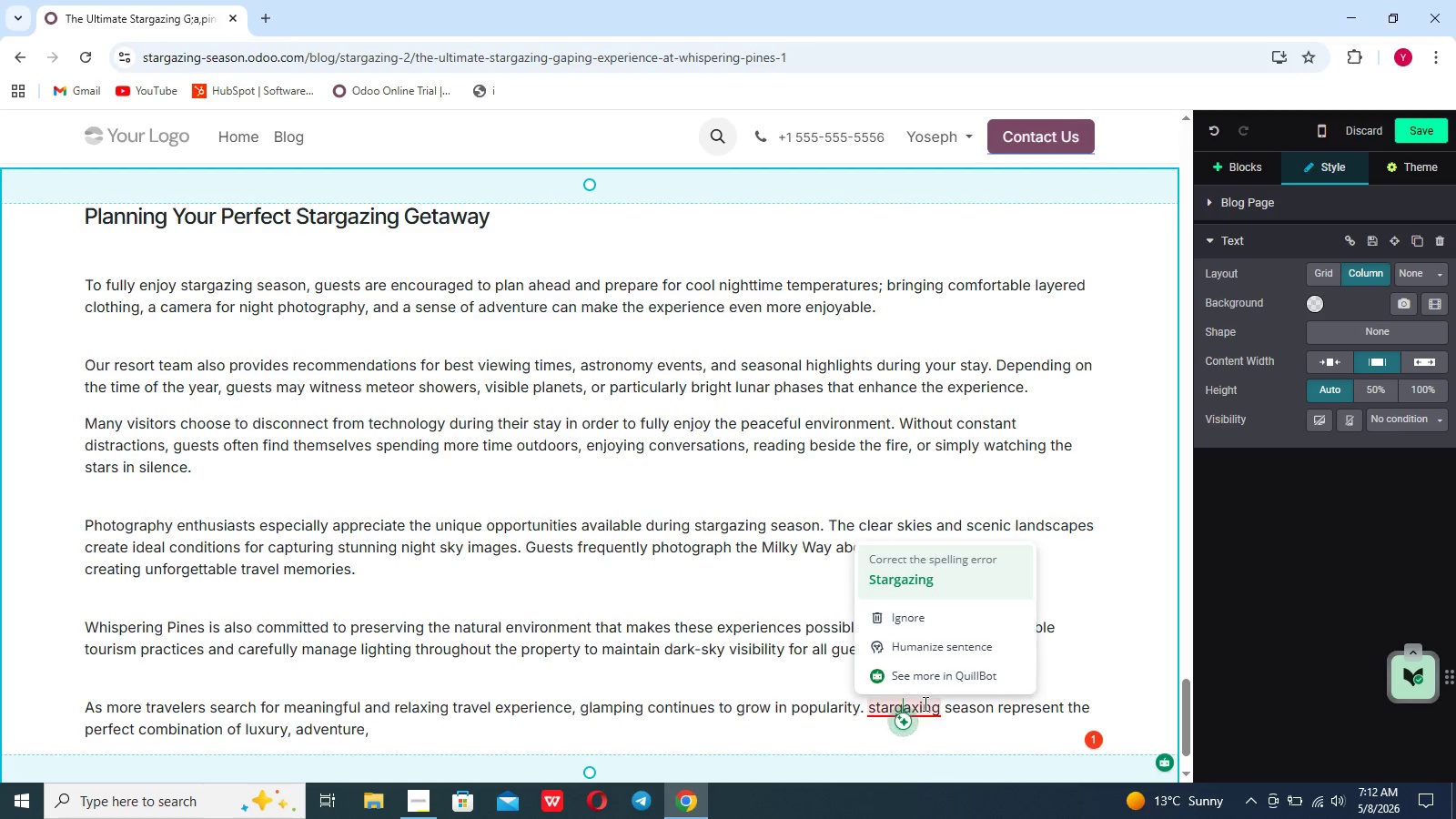 
left_click([881, 568])
 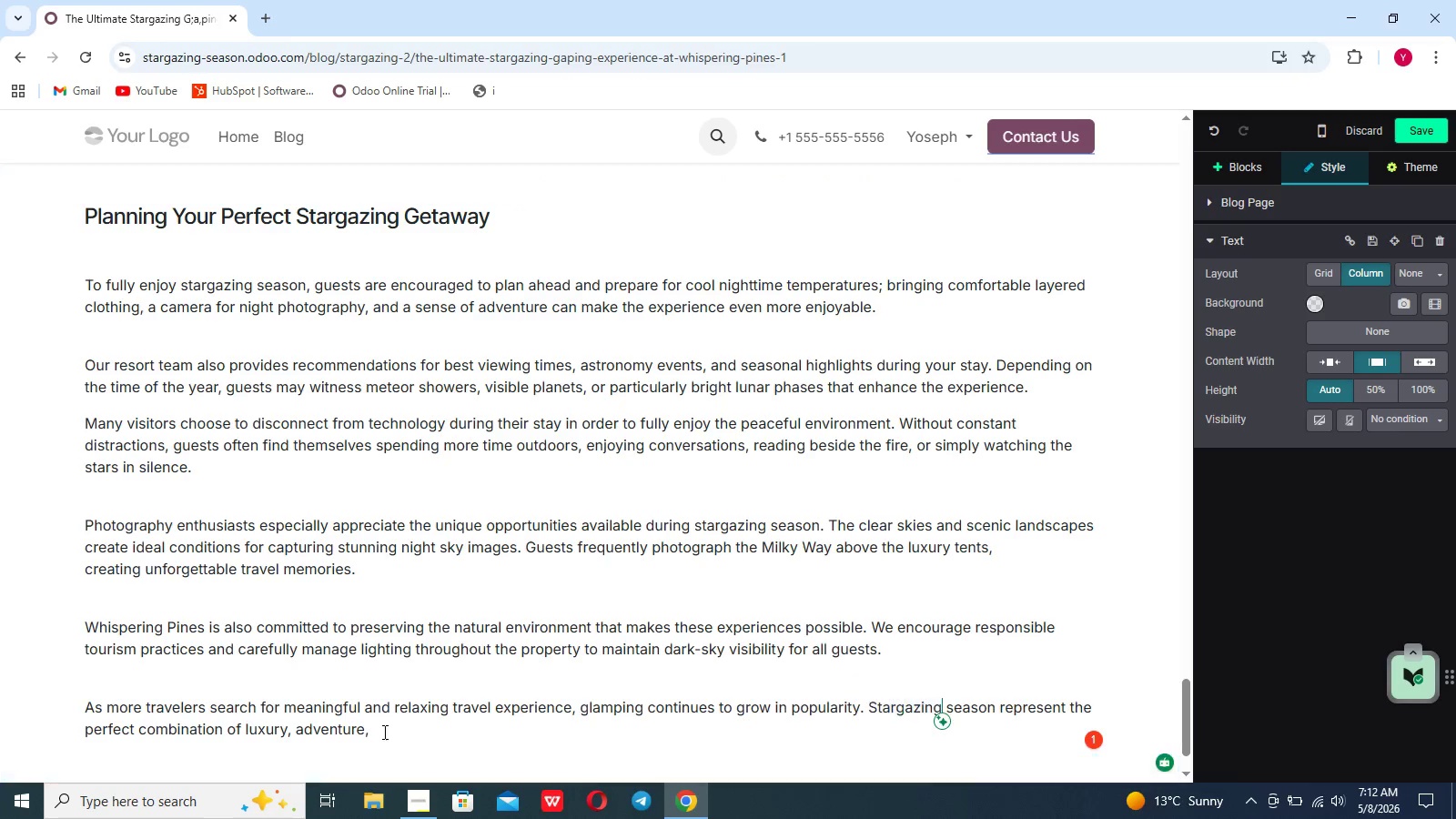 
left_click([383, 732])
 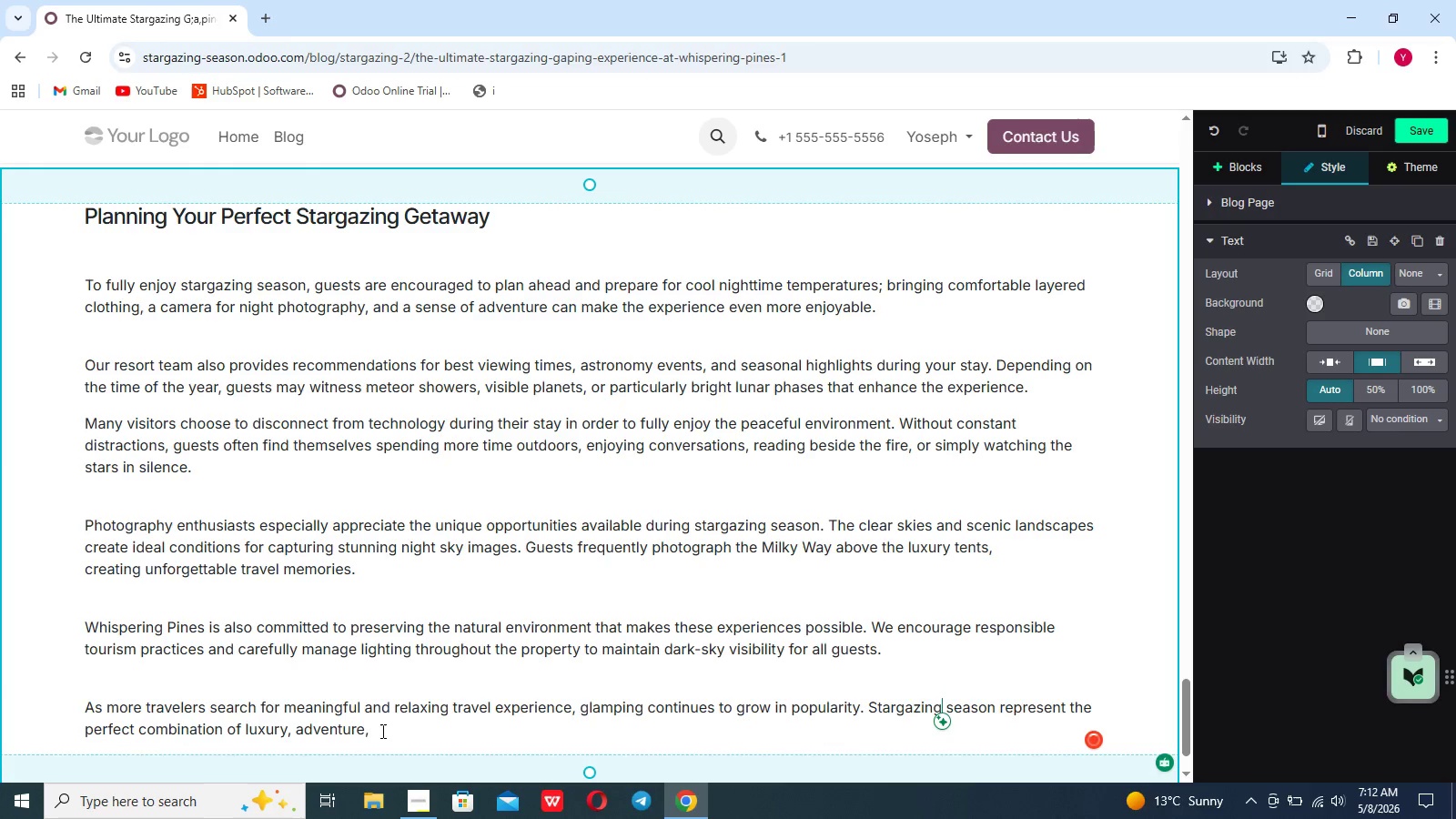 
left_click([381, 729])
 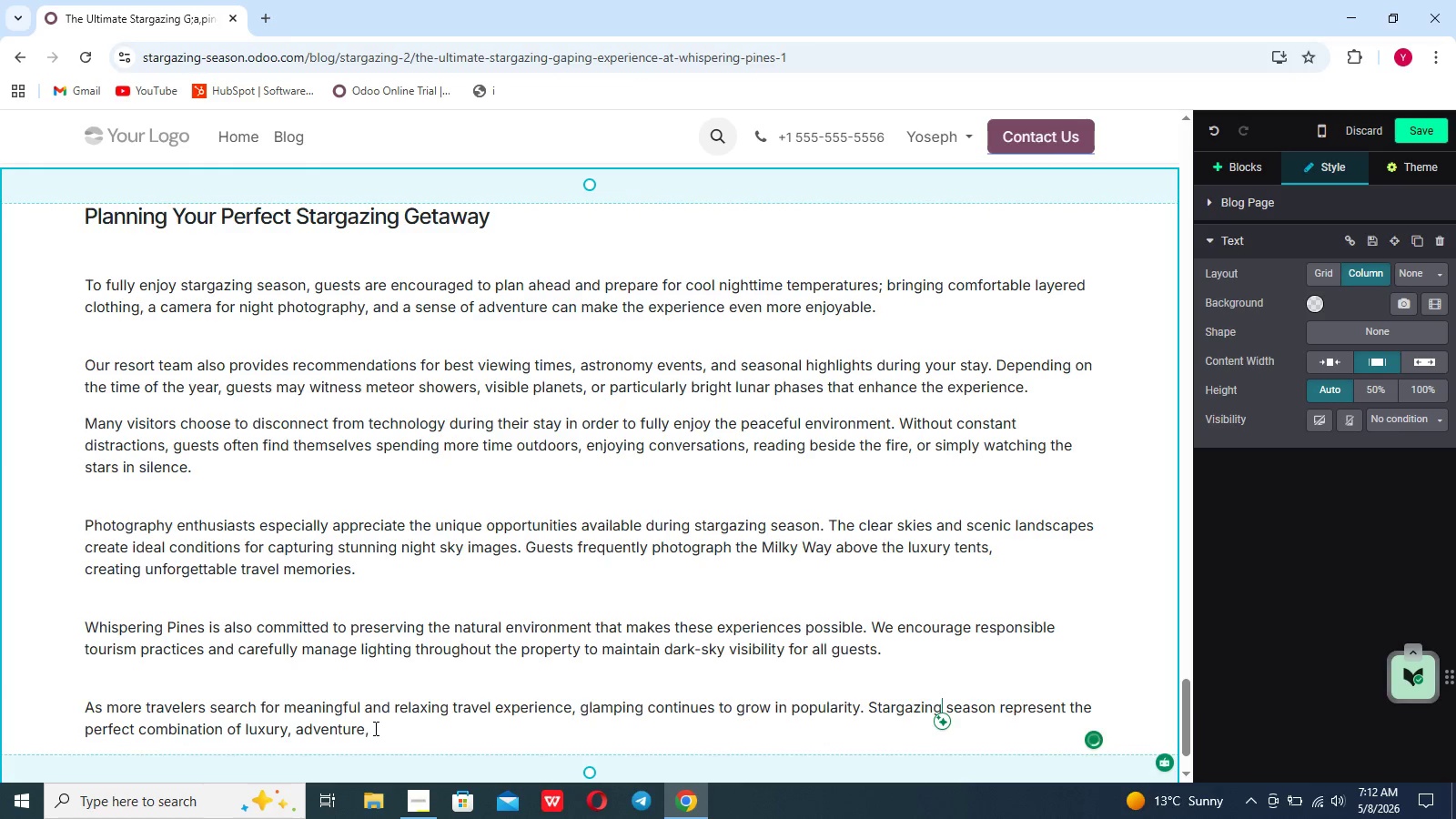 
wait(11.34)
 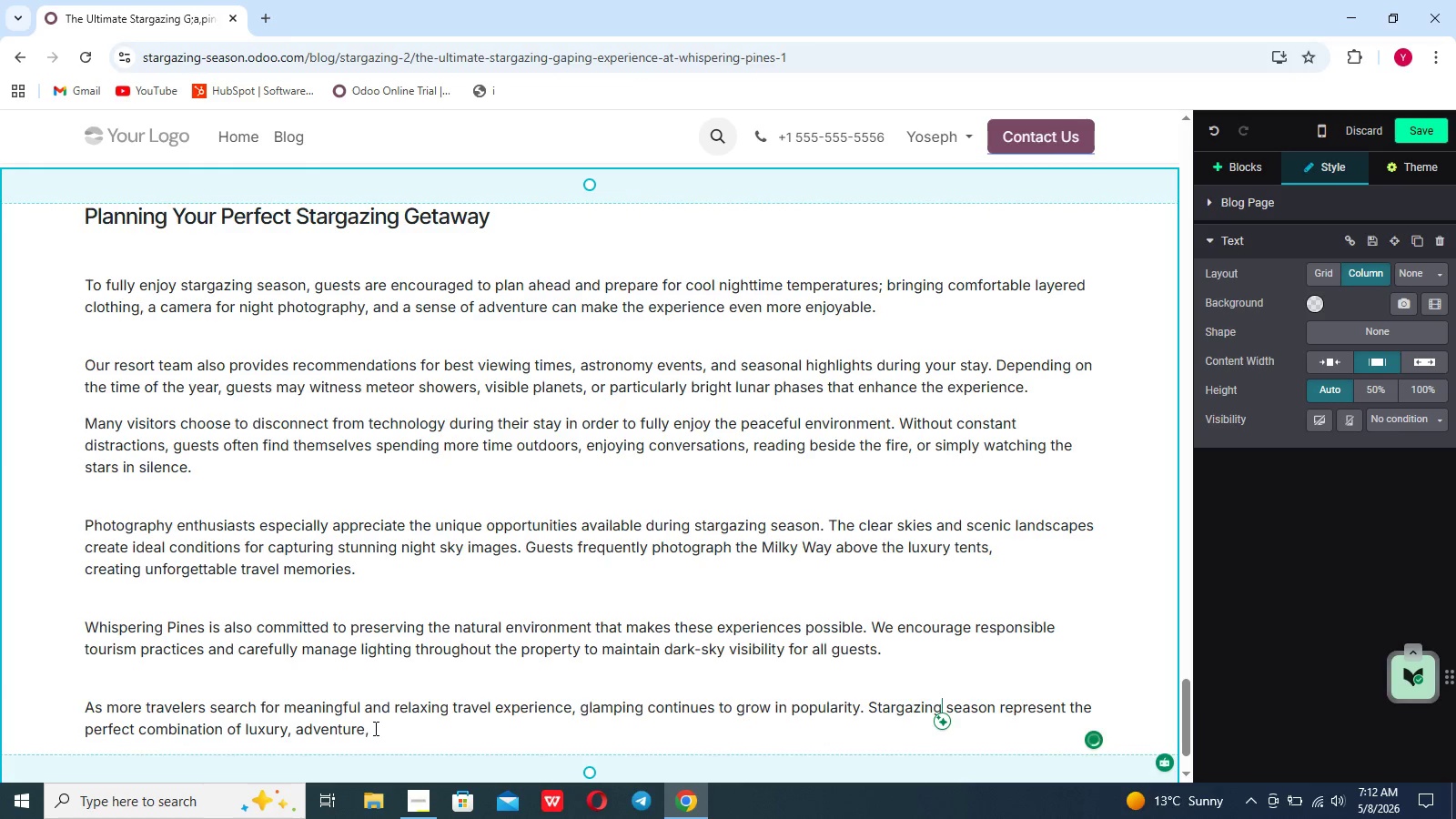 
type(wellness, And feels b)
 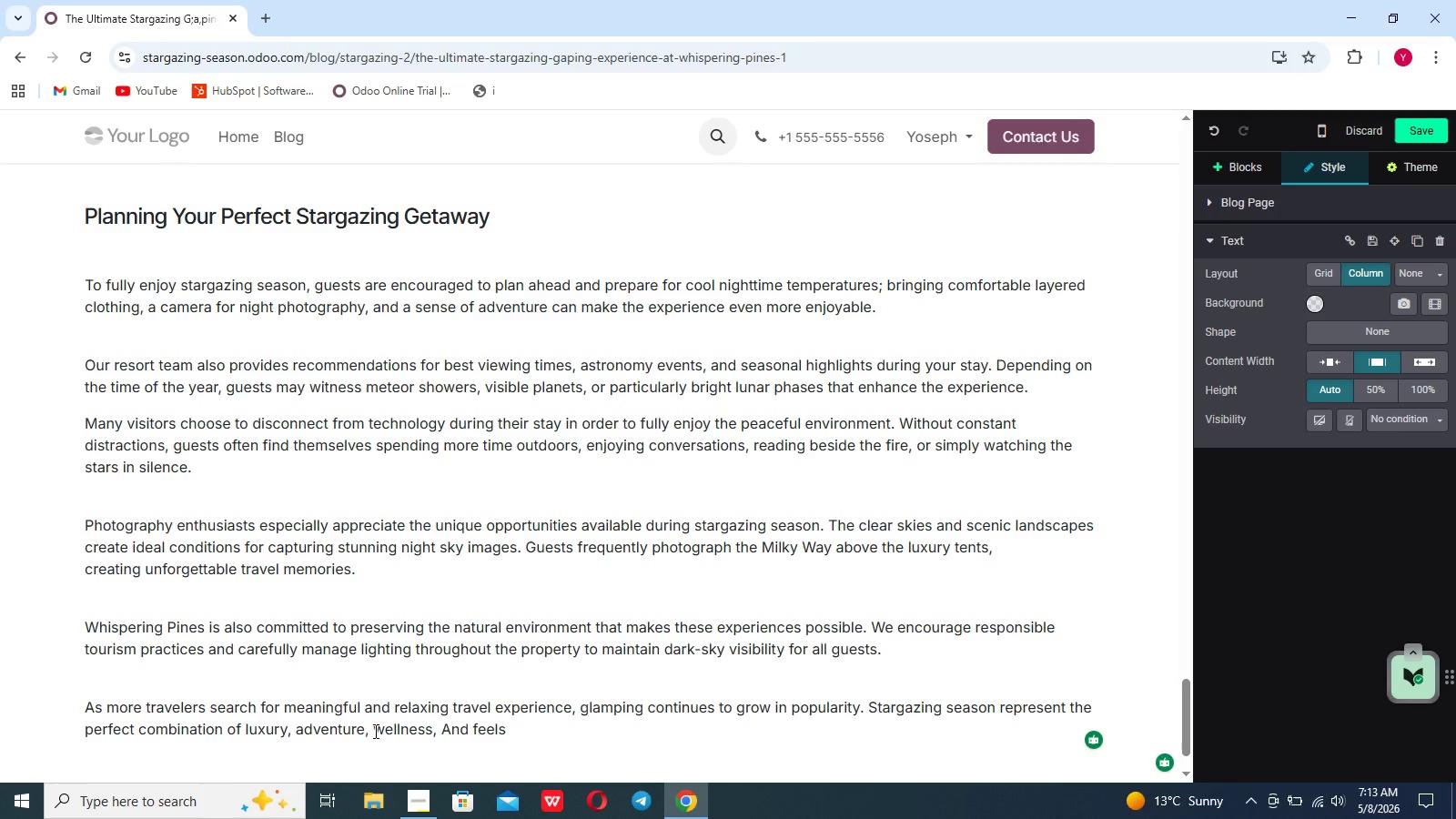 
wait(9.16)
 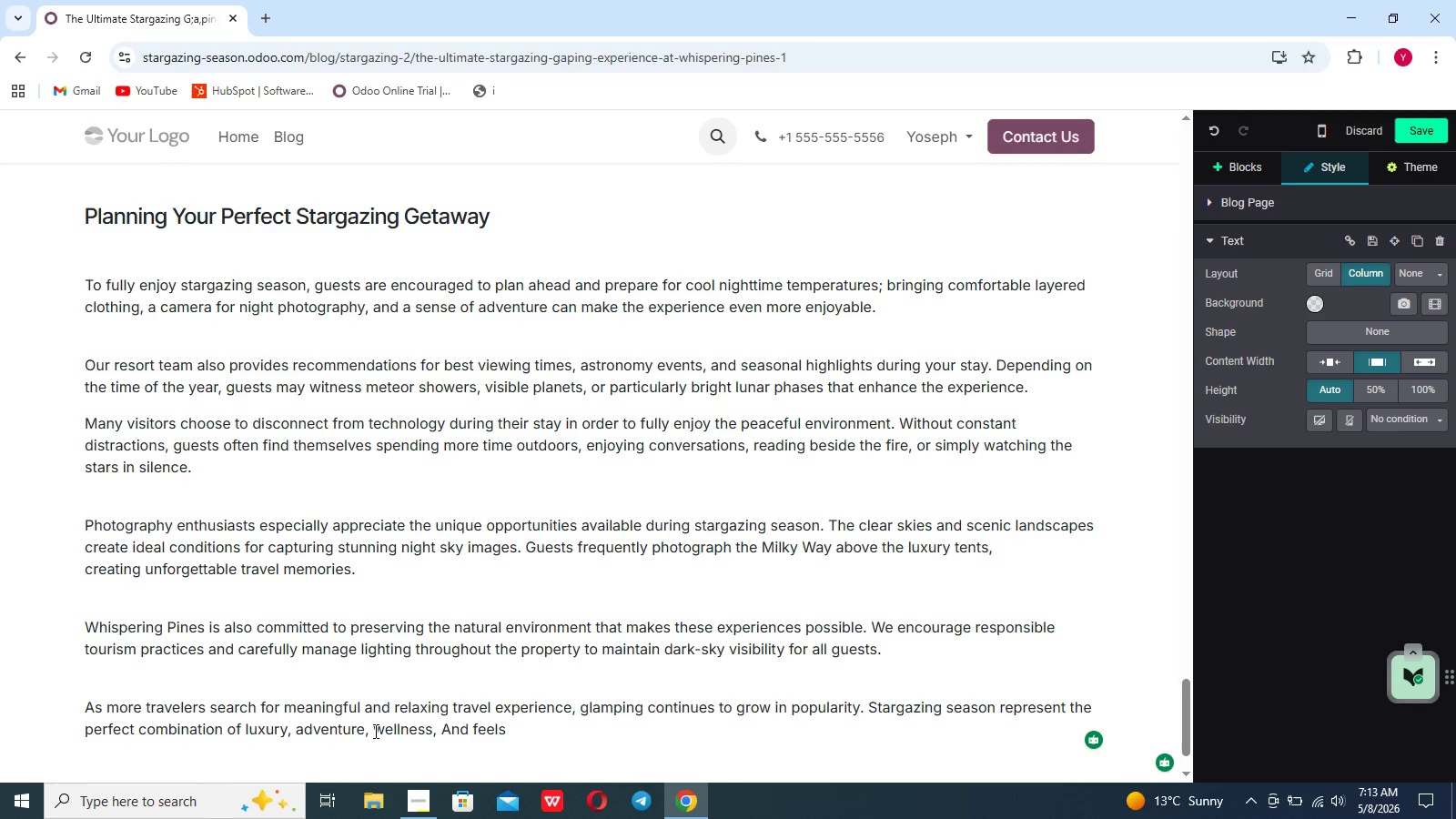 
type(oth refreshing and unforgettable)
 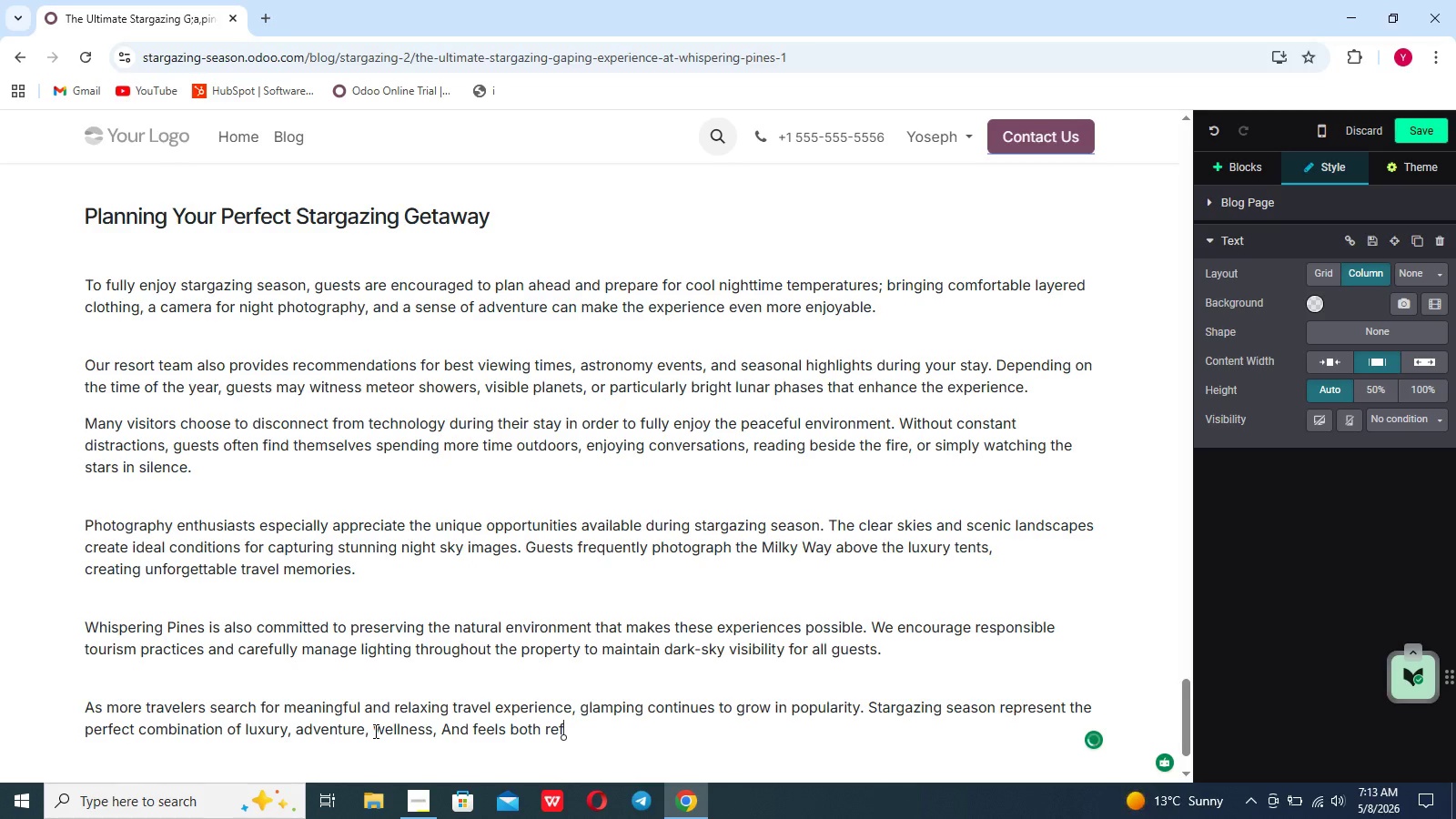 
scroll: coordinate [374, 731], scroll_direction: down, amount: 6.0
 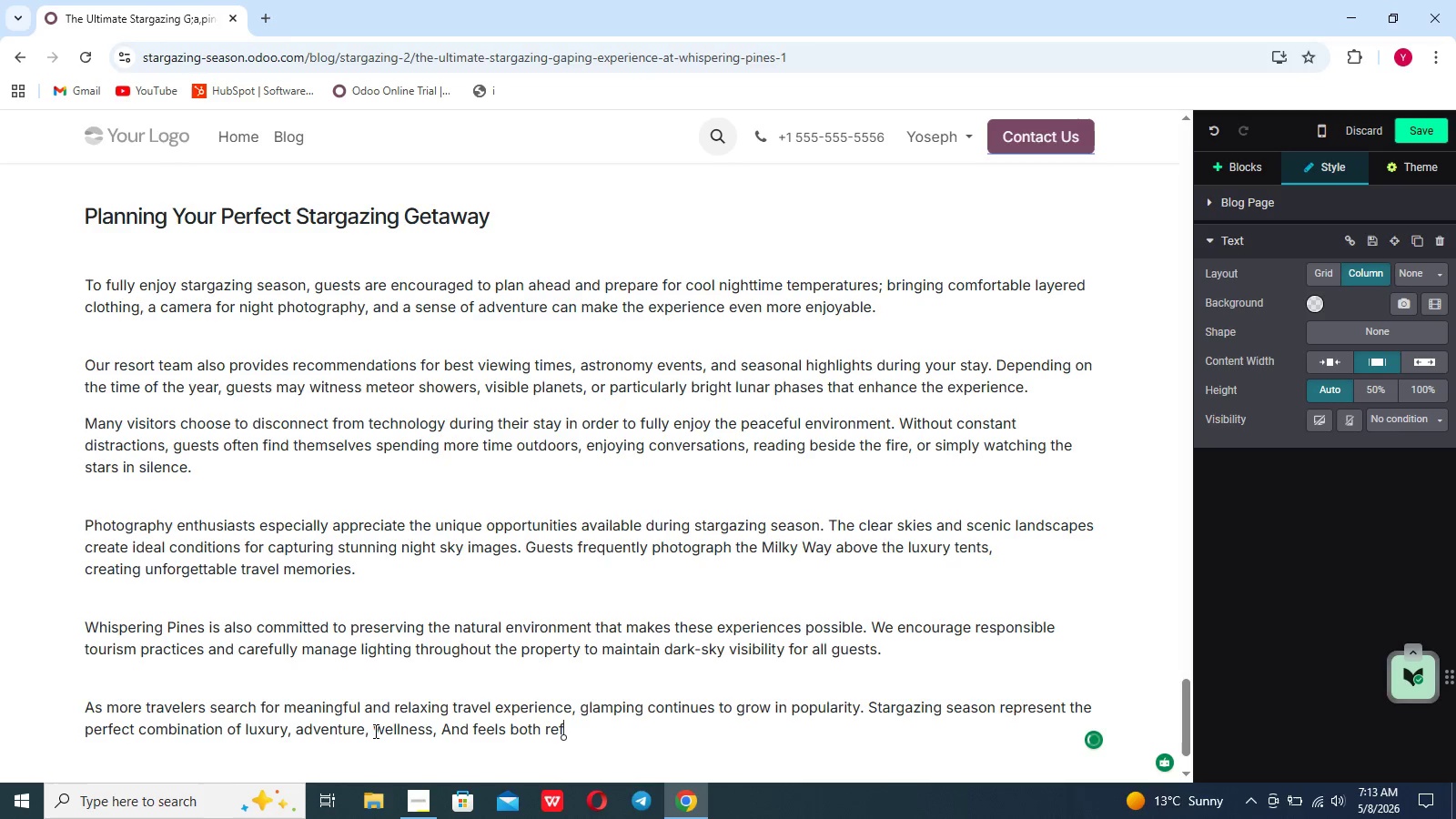 
key(Period)
 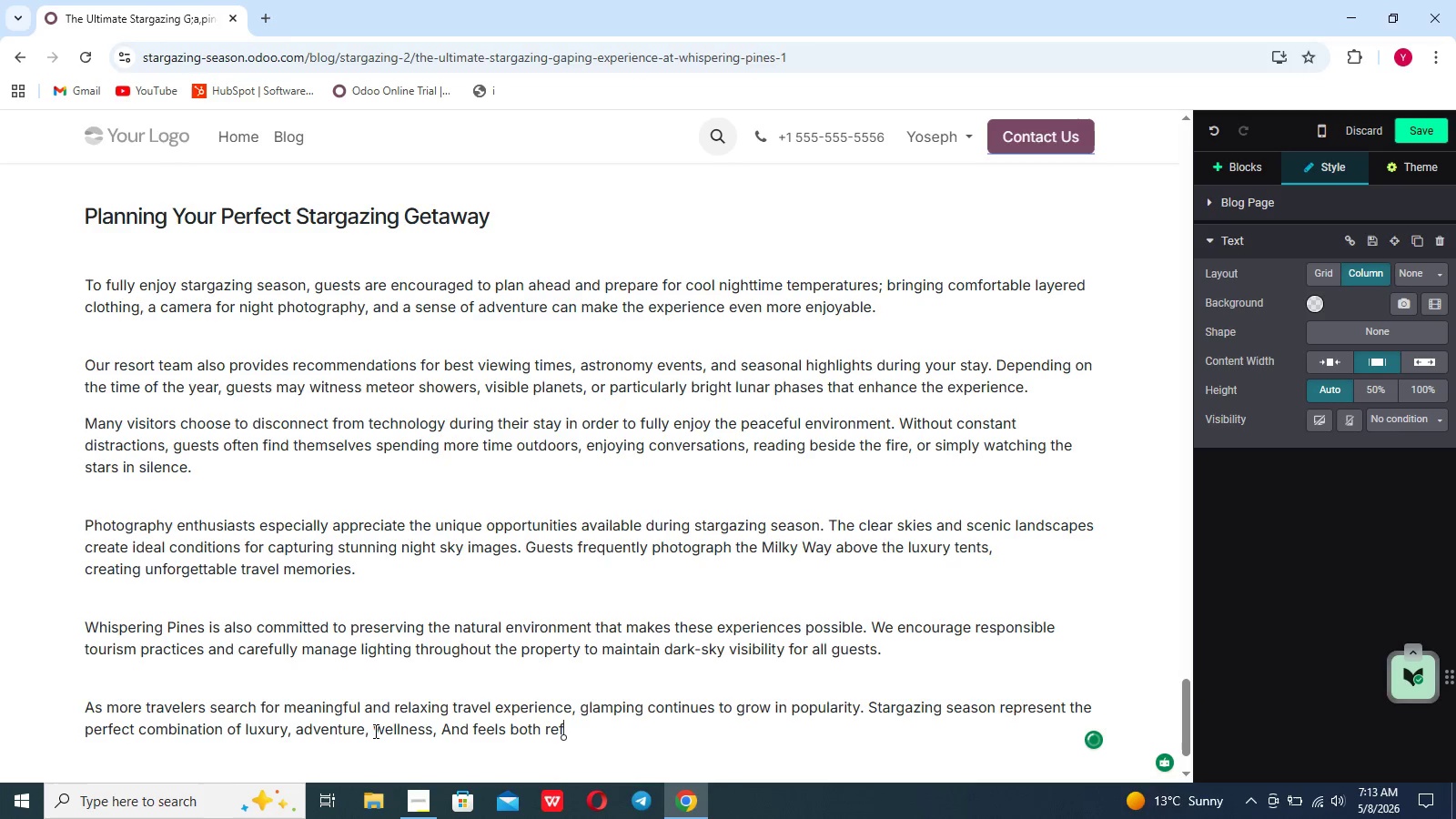 
hold_key(key=ShiftRight, duration=0.59)
 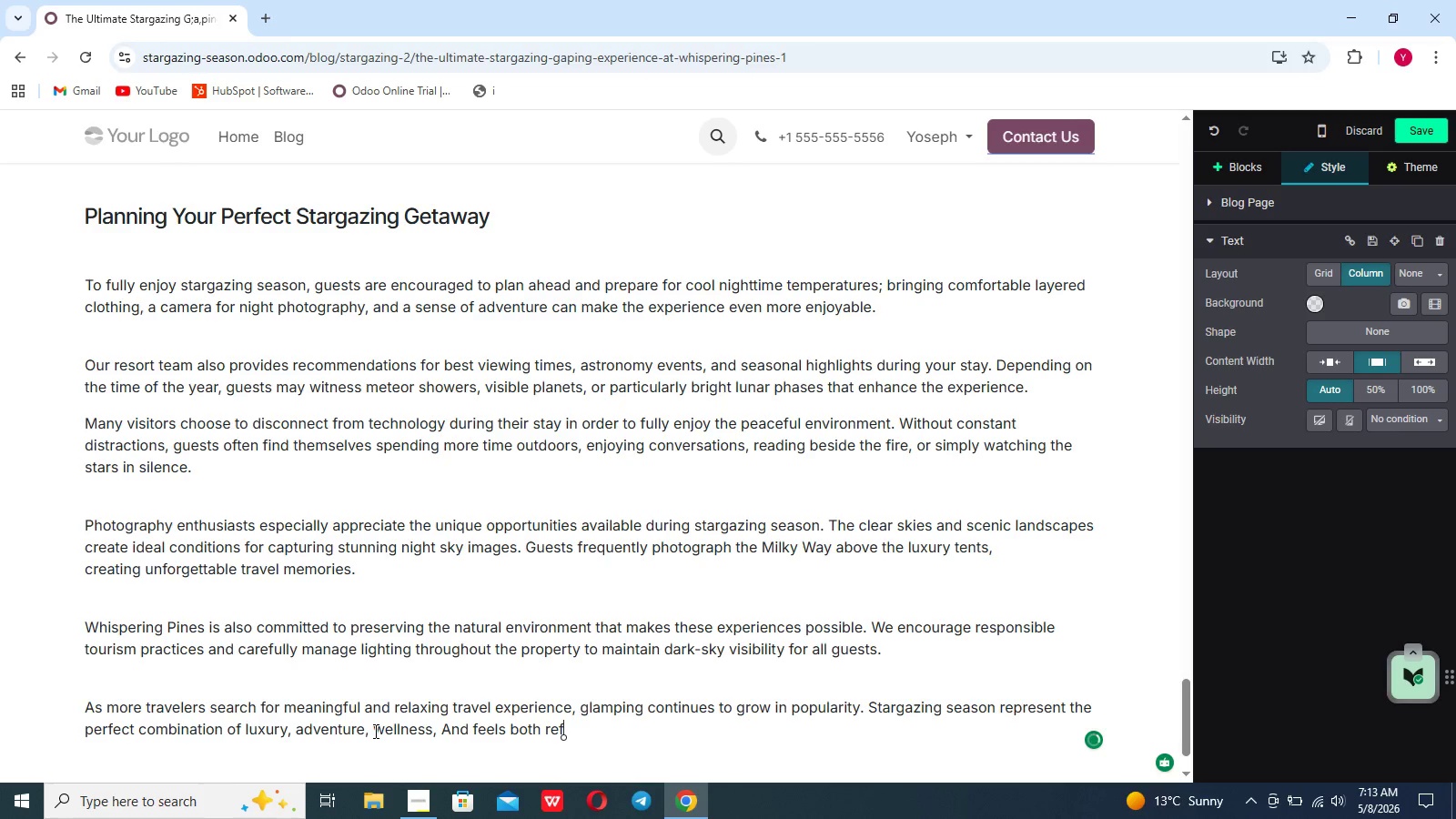 
hold_key(key=Enter, duration=0.33)
 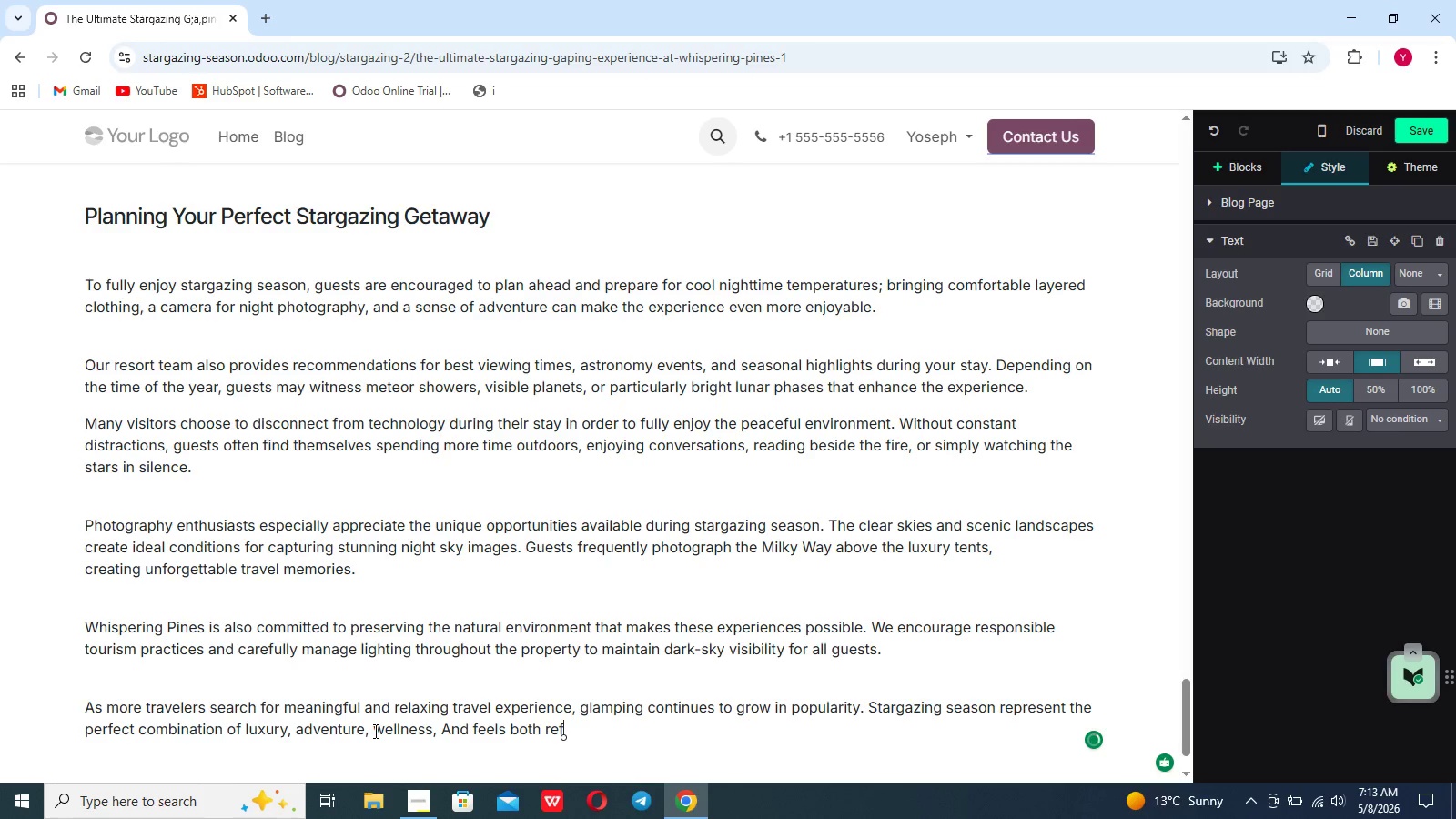 
hold_key(key=ShiftLeft, duration=0.45)
 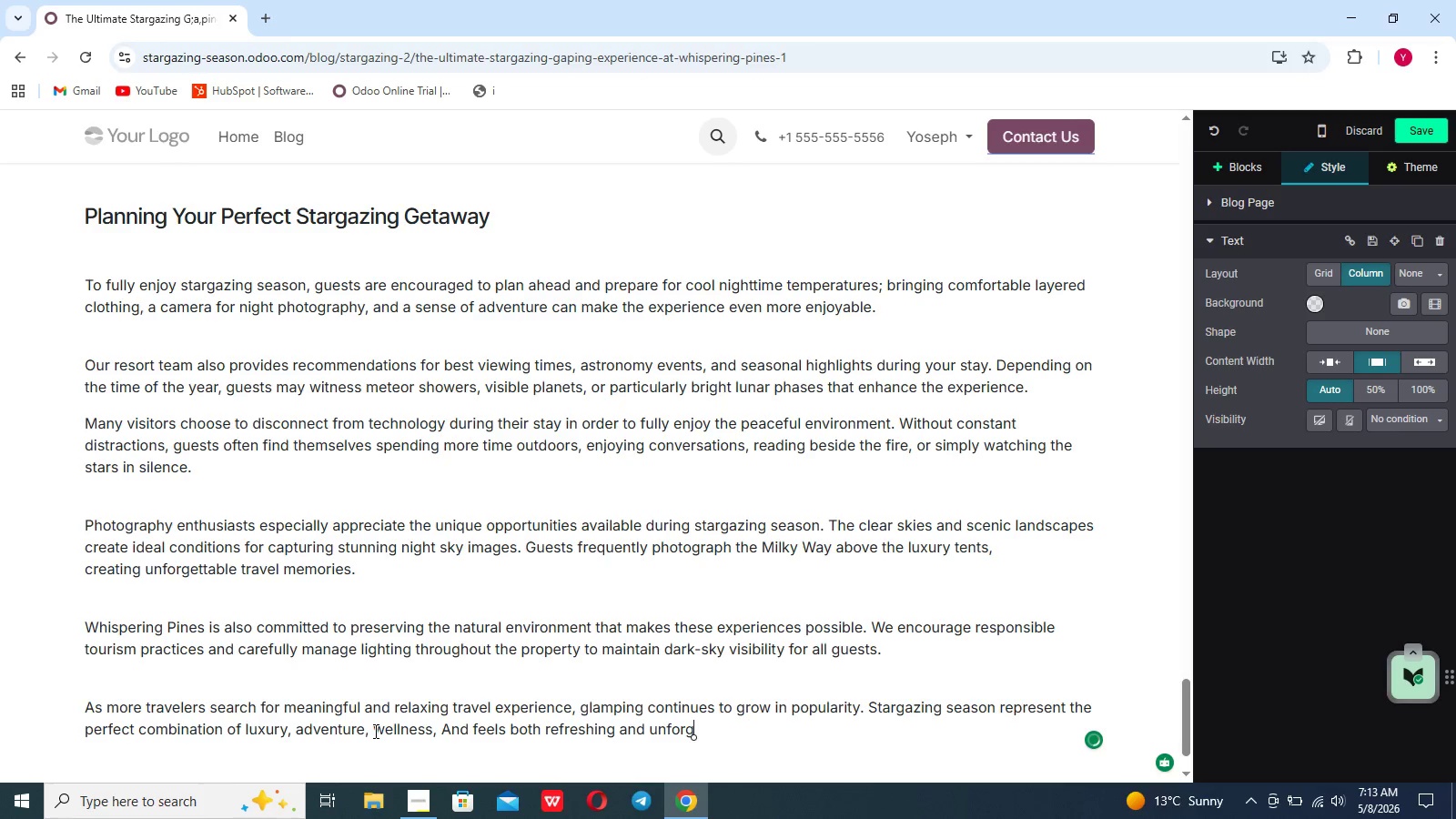 
type(THE STARTS)
 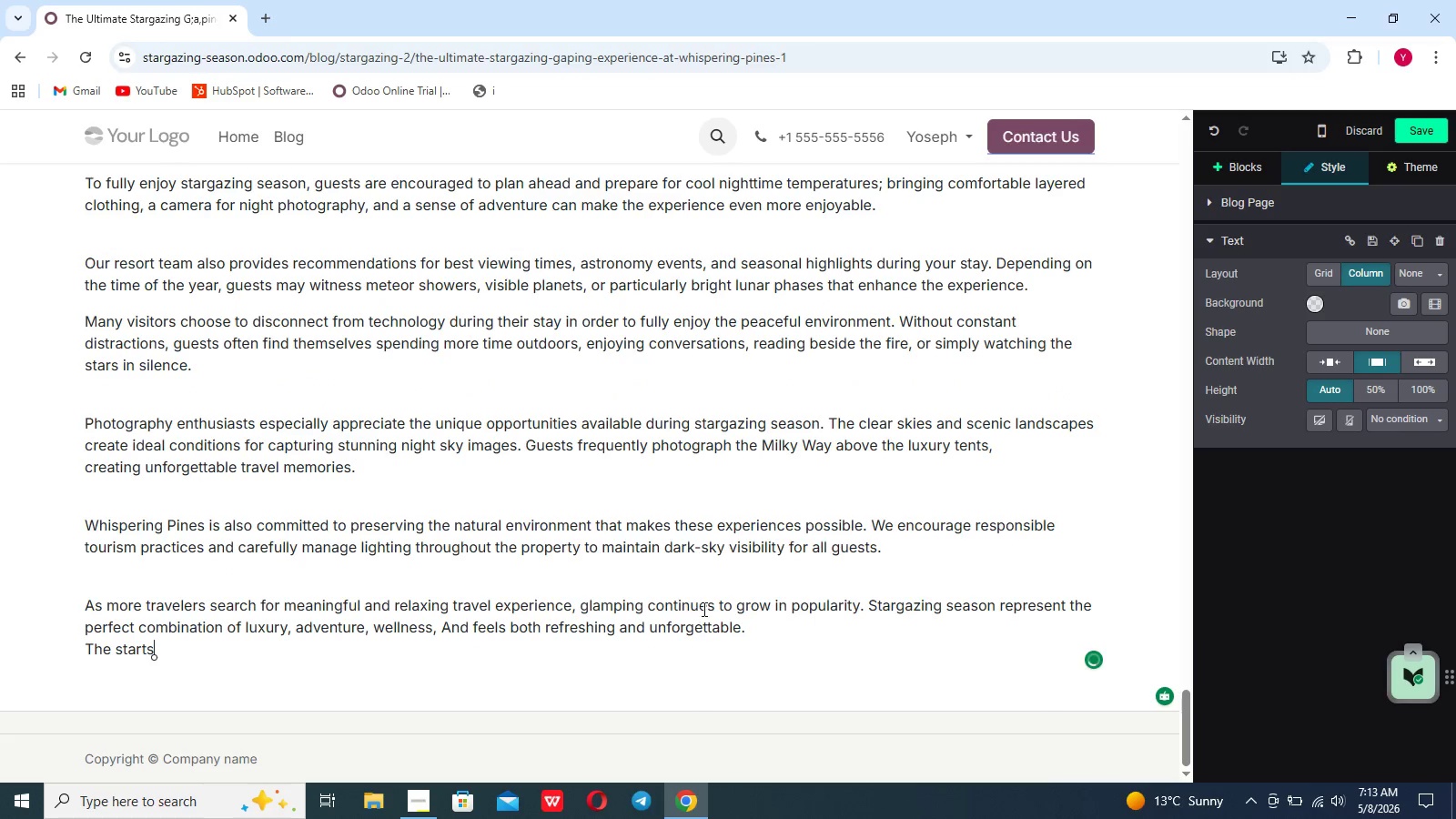 
wait(14.02)
 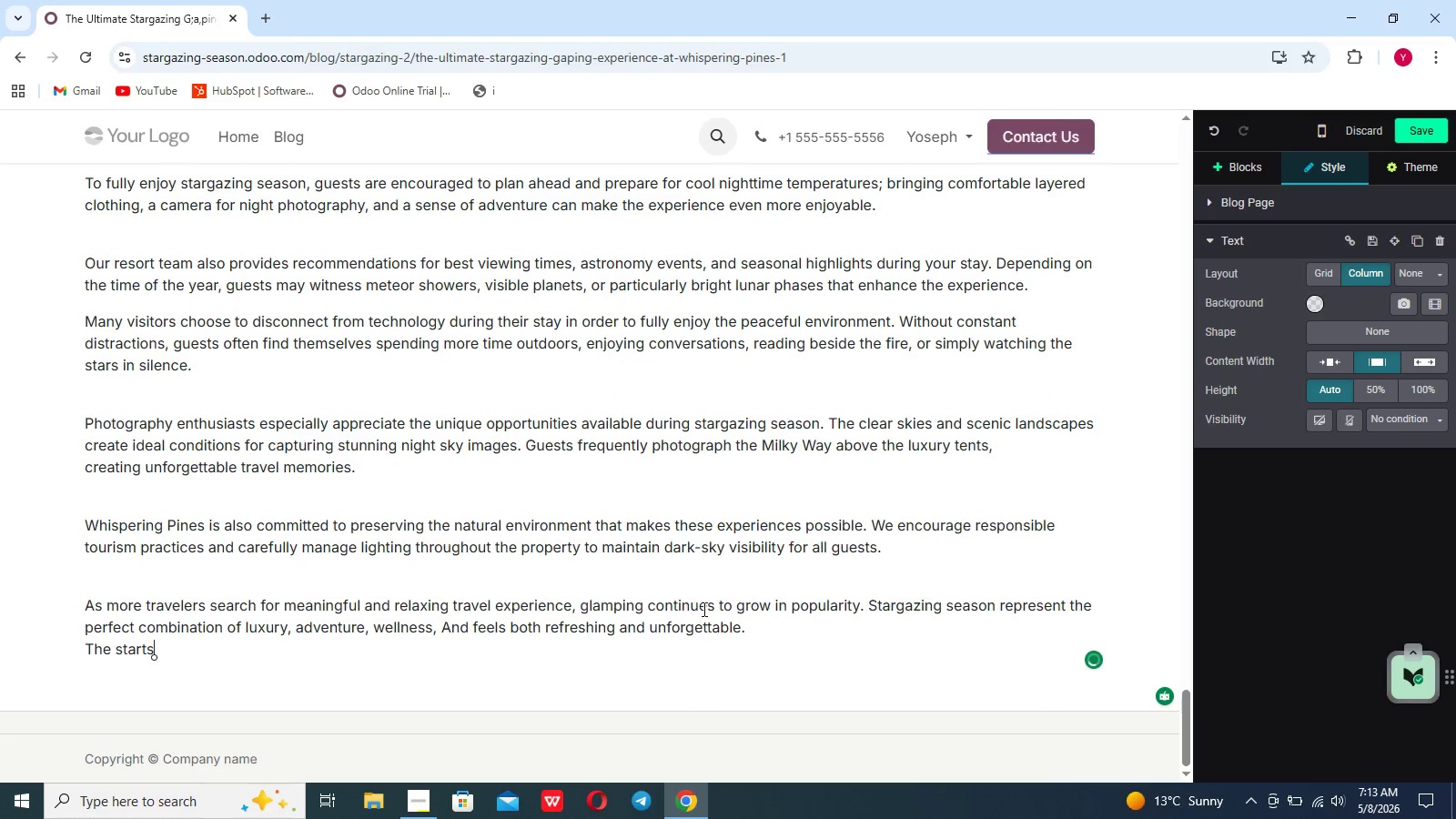 
key(Enter)
 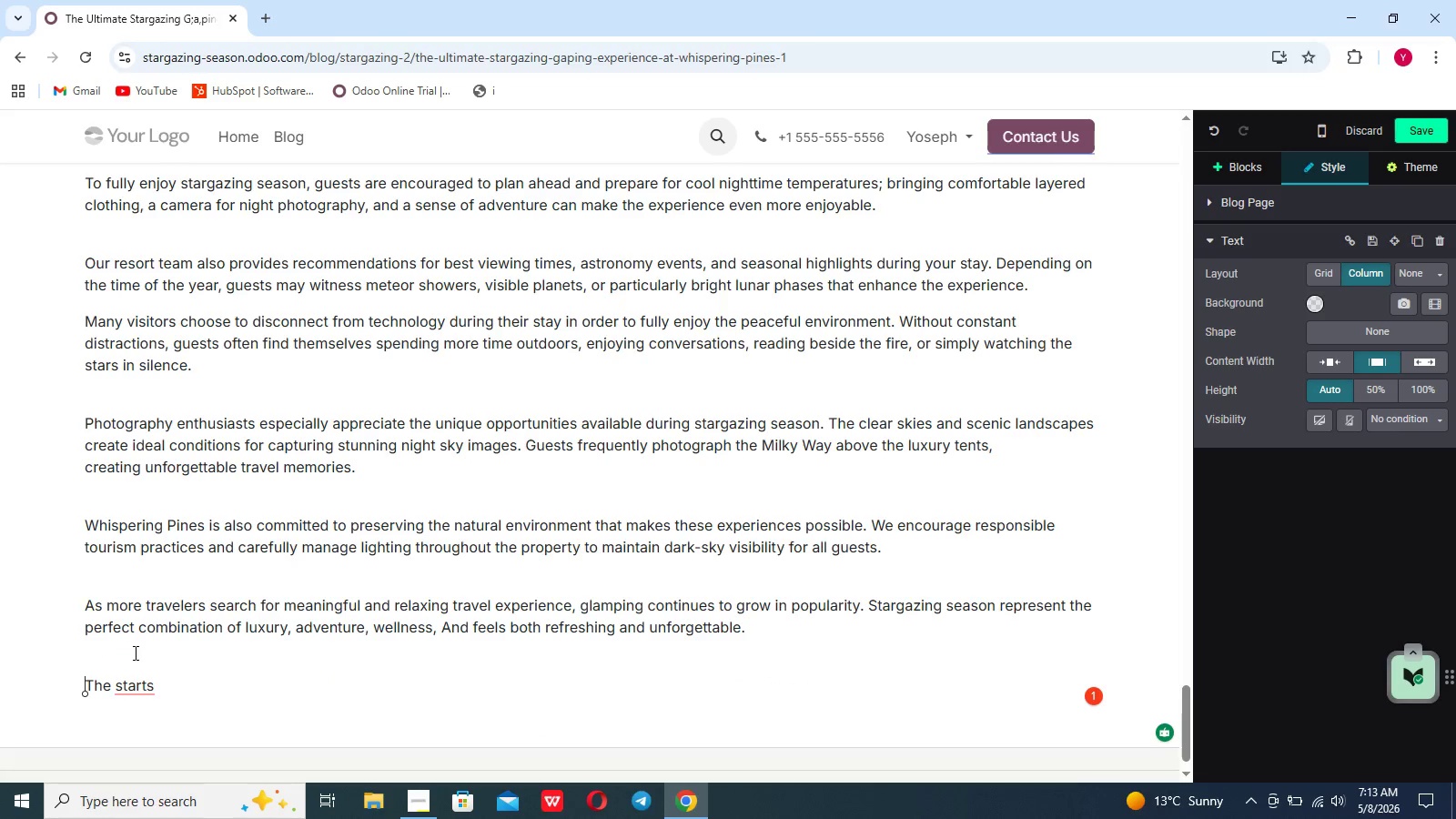 
left_click([145, 682])
 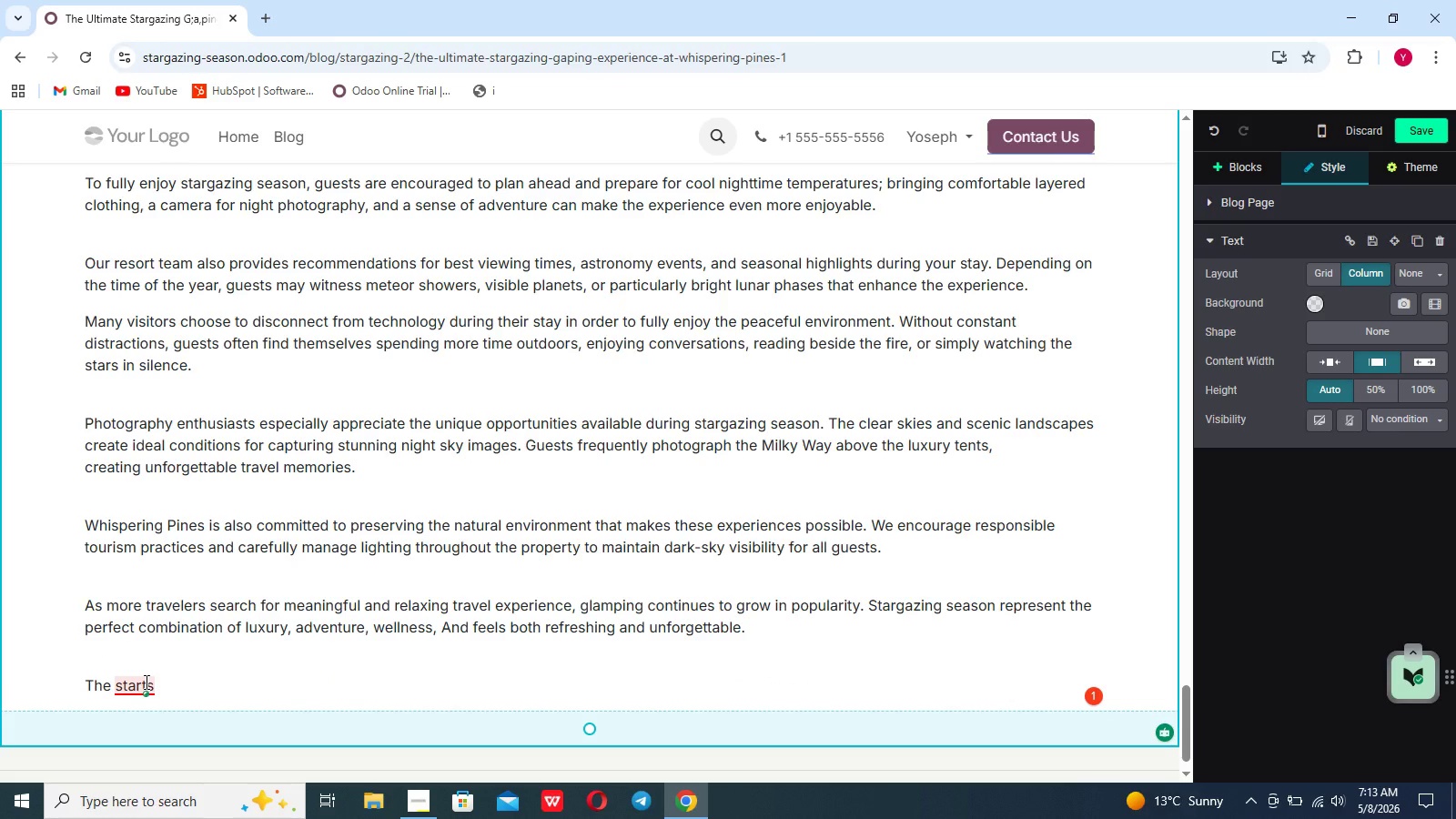 
key(Backspace)
 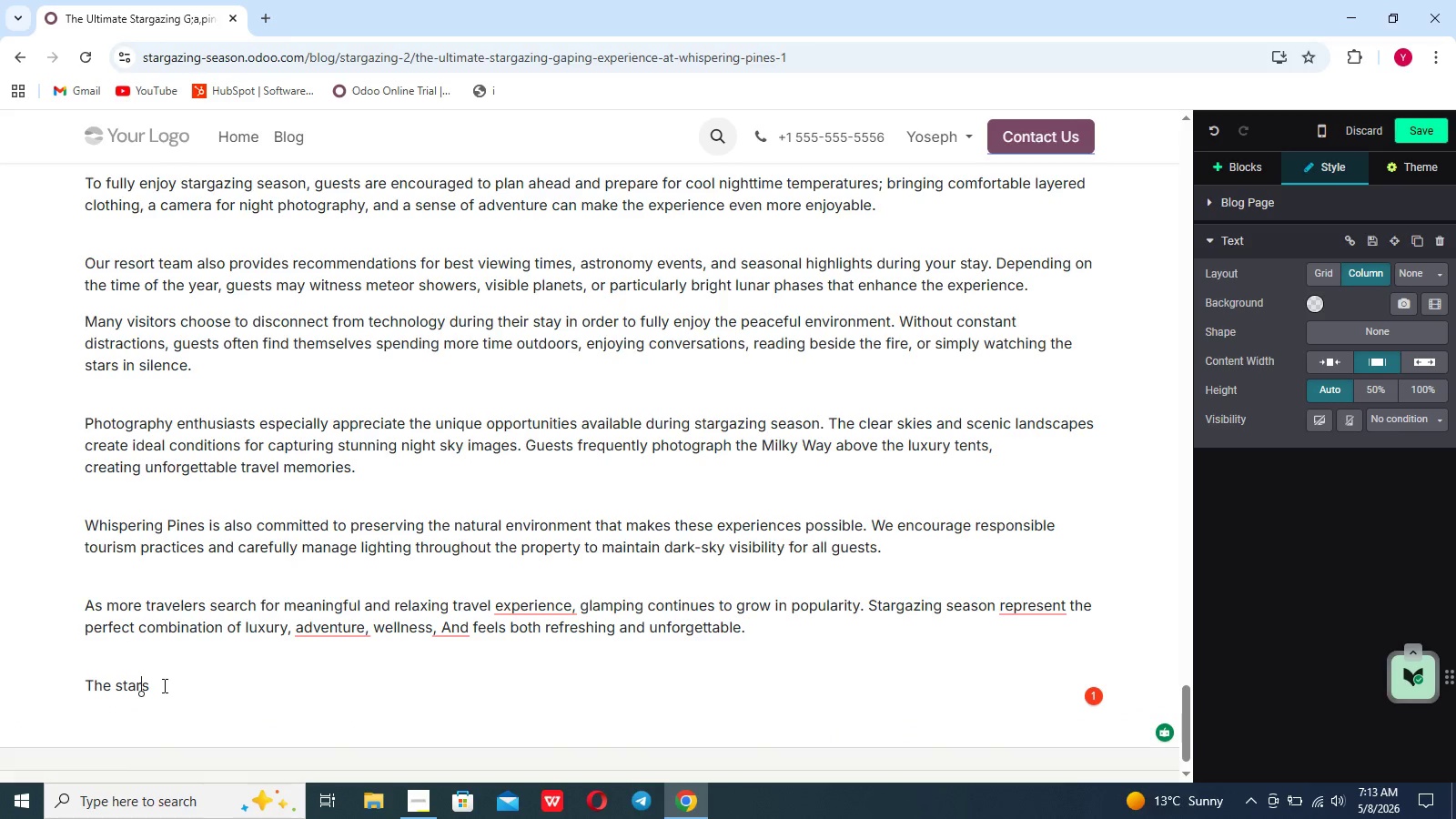 
left_click_drag(start_coordinate=[157, 684], to_coordinate=[158, 679])
 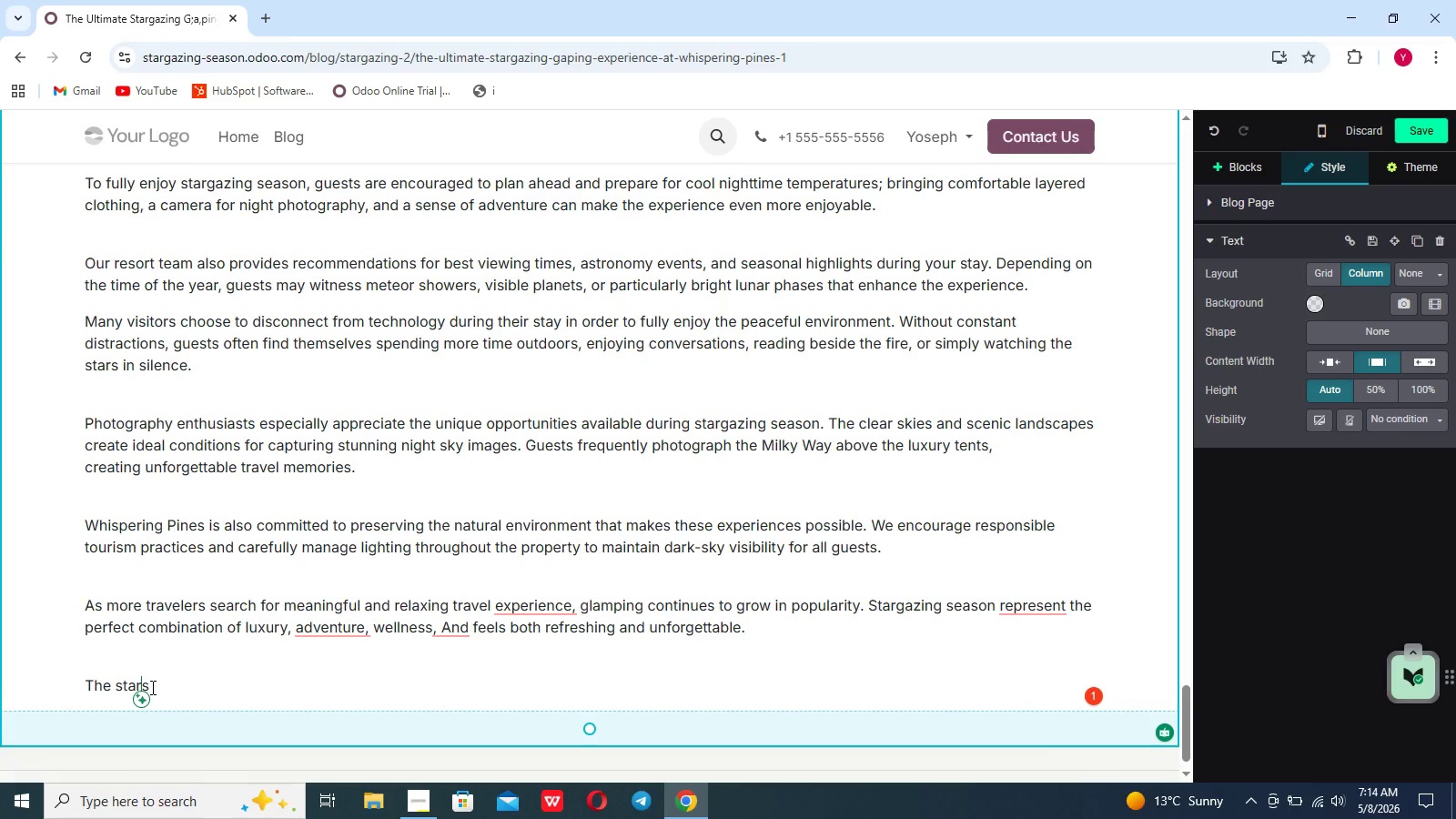 
wait(5.61)
 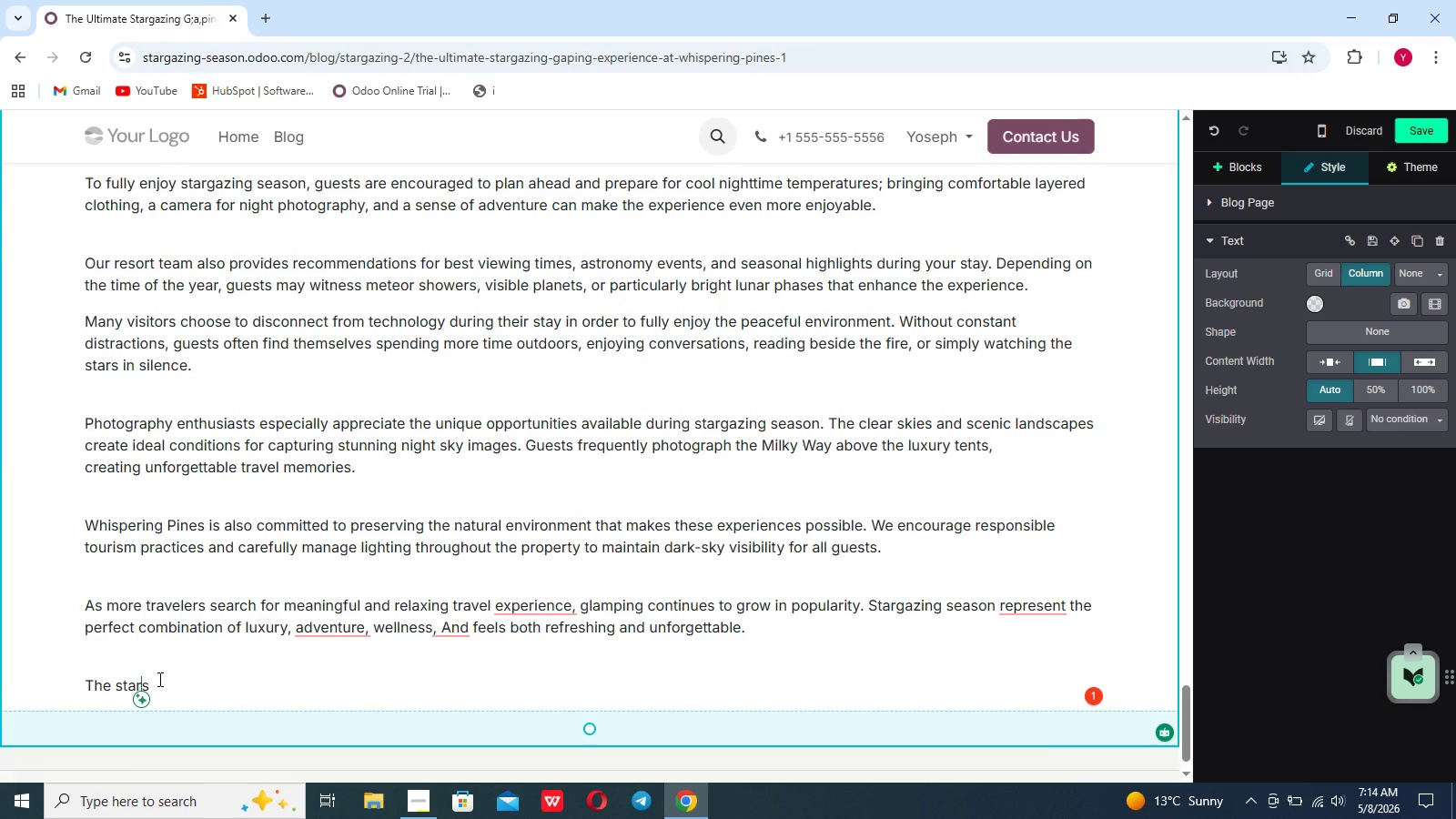 
left_click([151, 687])
 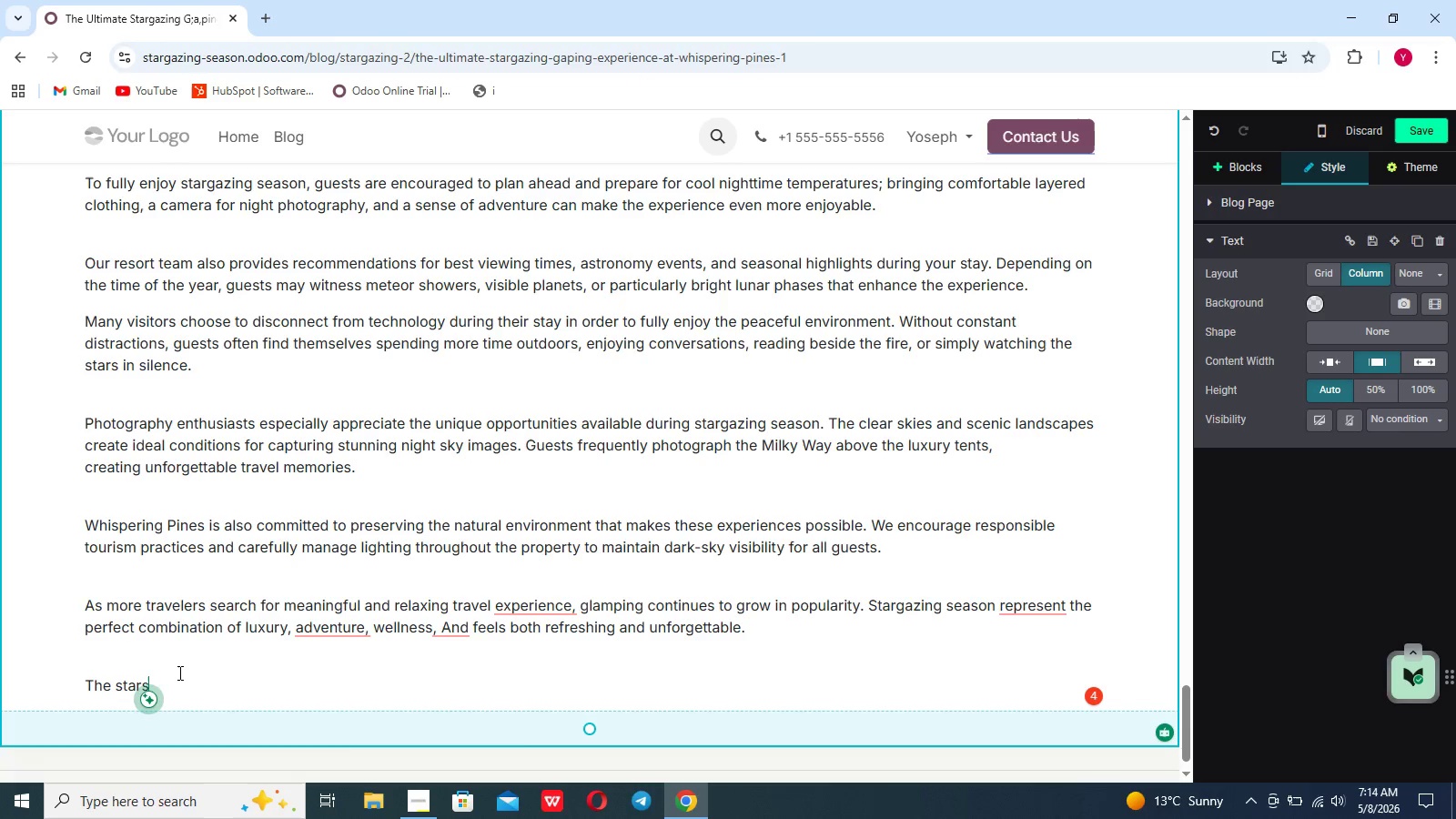 
wait(5.61)
 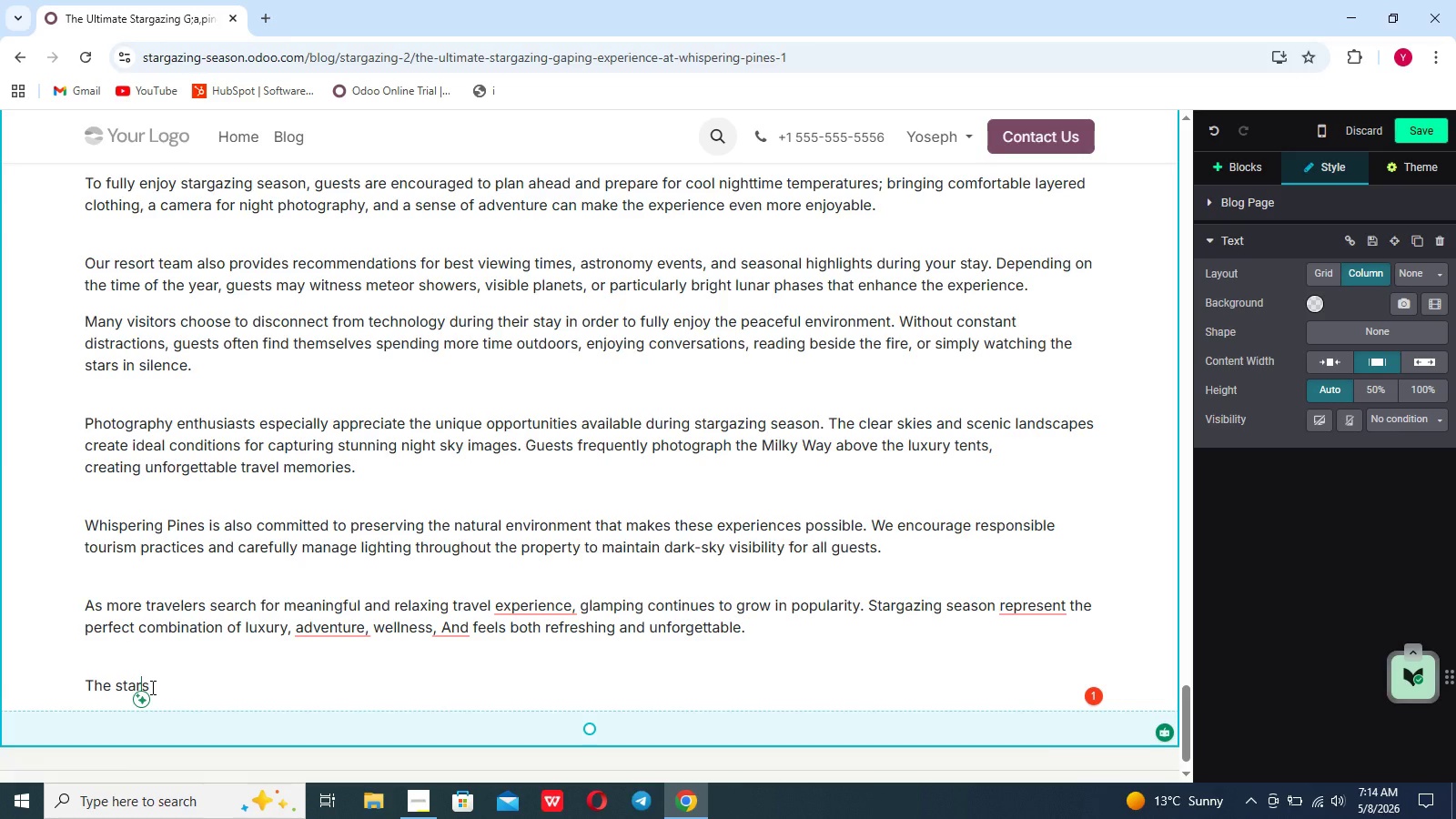 
type( have always inspired wonder, ci)
key(Backspace)
type(urosity, and connection. AT Whispering)
 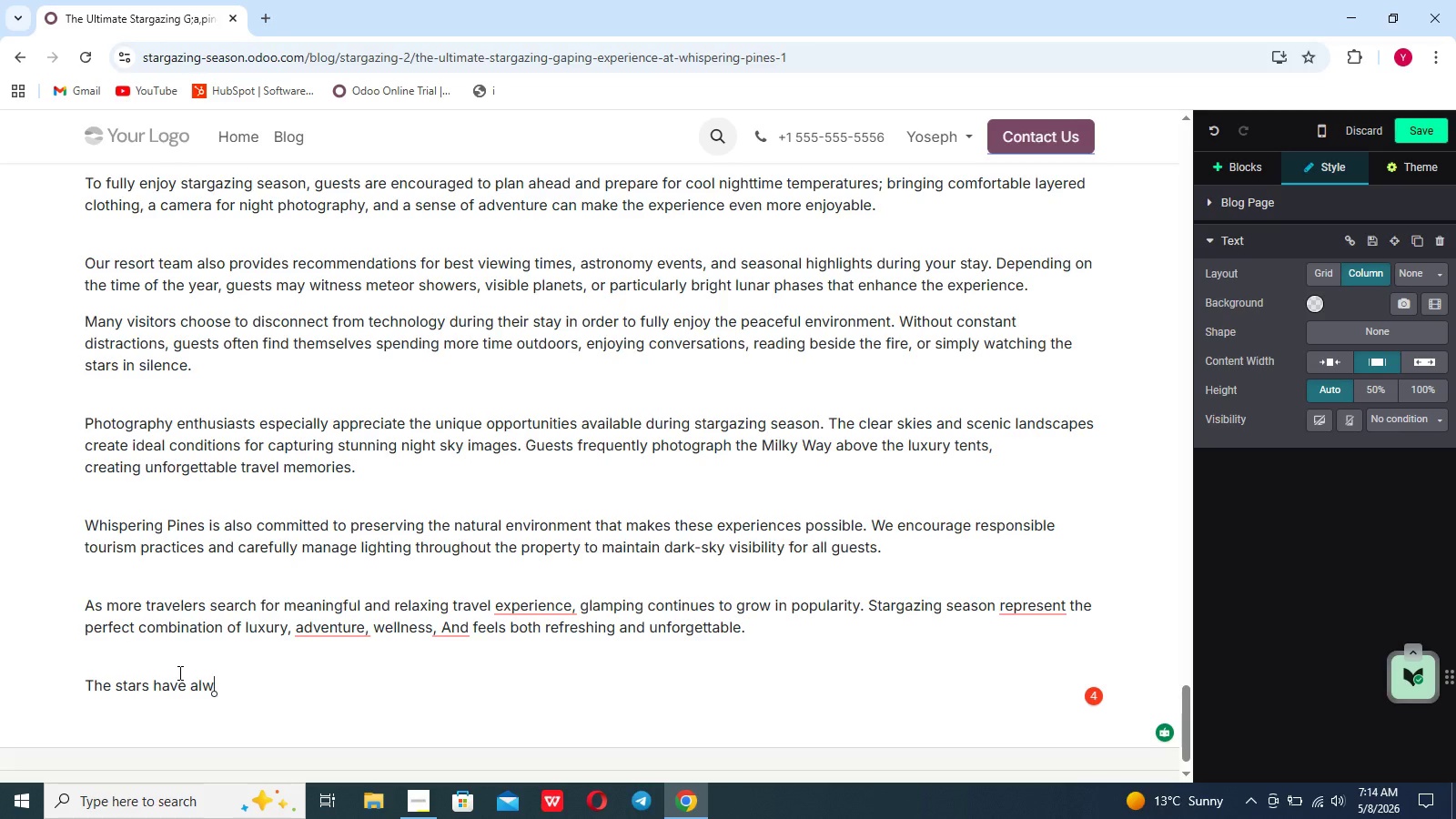 
wait(12.11)
 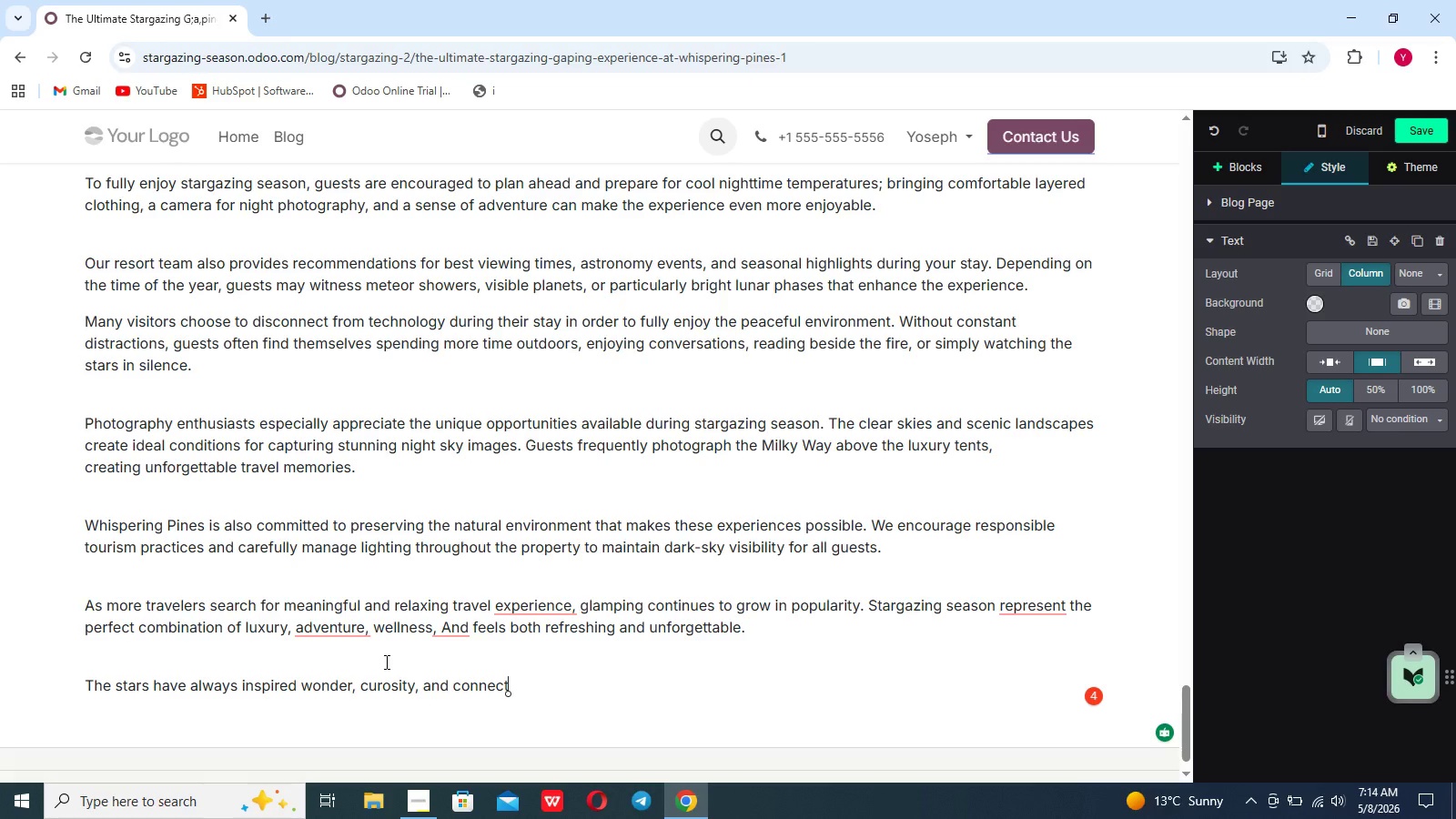 
scroll: coordinate [420, 656], scroll_direction: down, amount: 75.0
 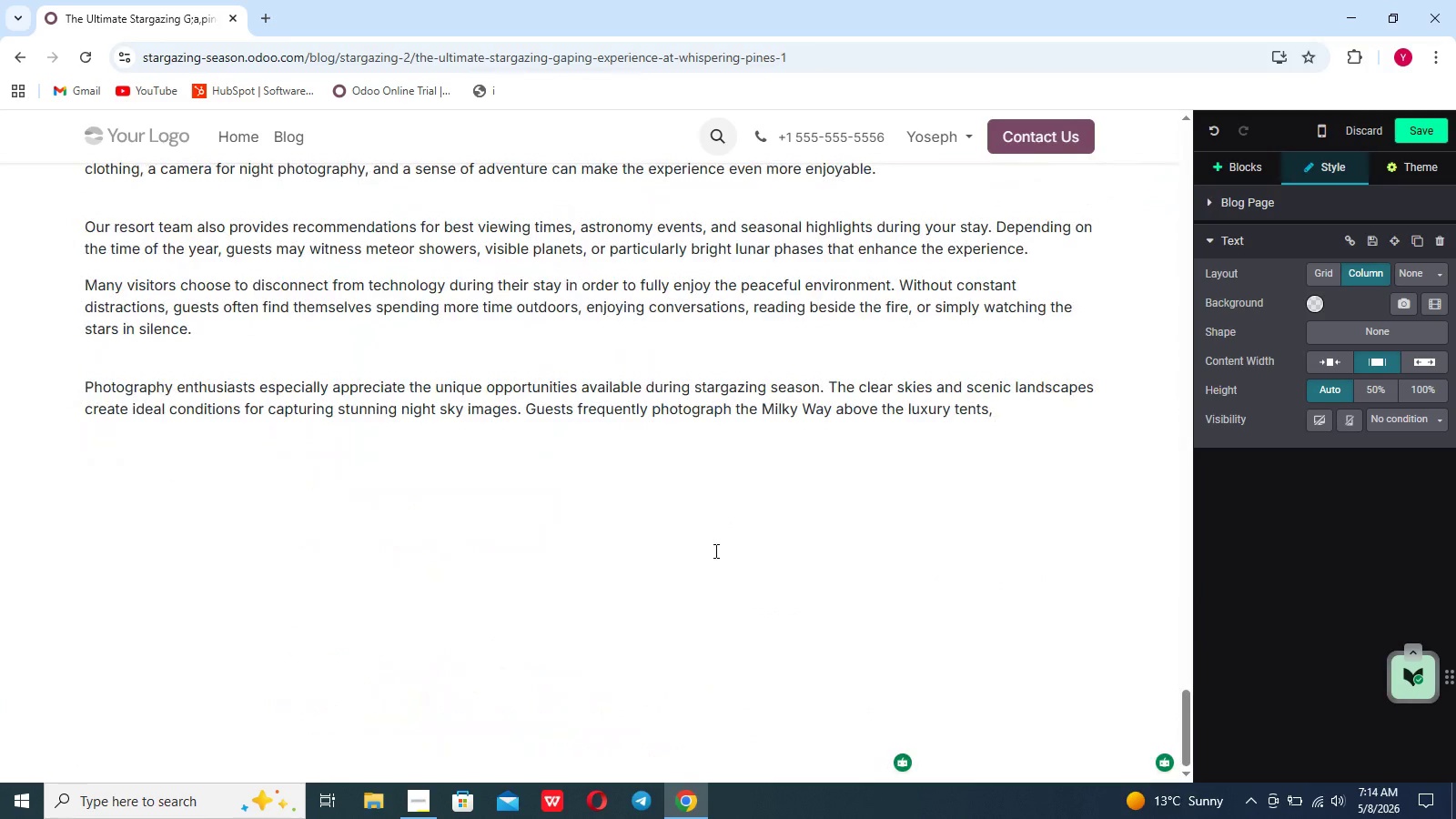 
scroll: coordinate [627, 534], scroll_direction: up, amount: 17.0
 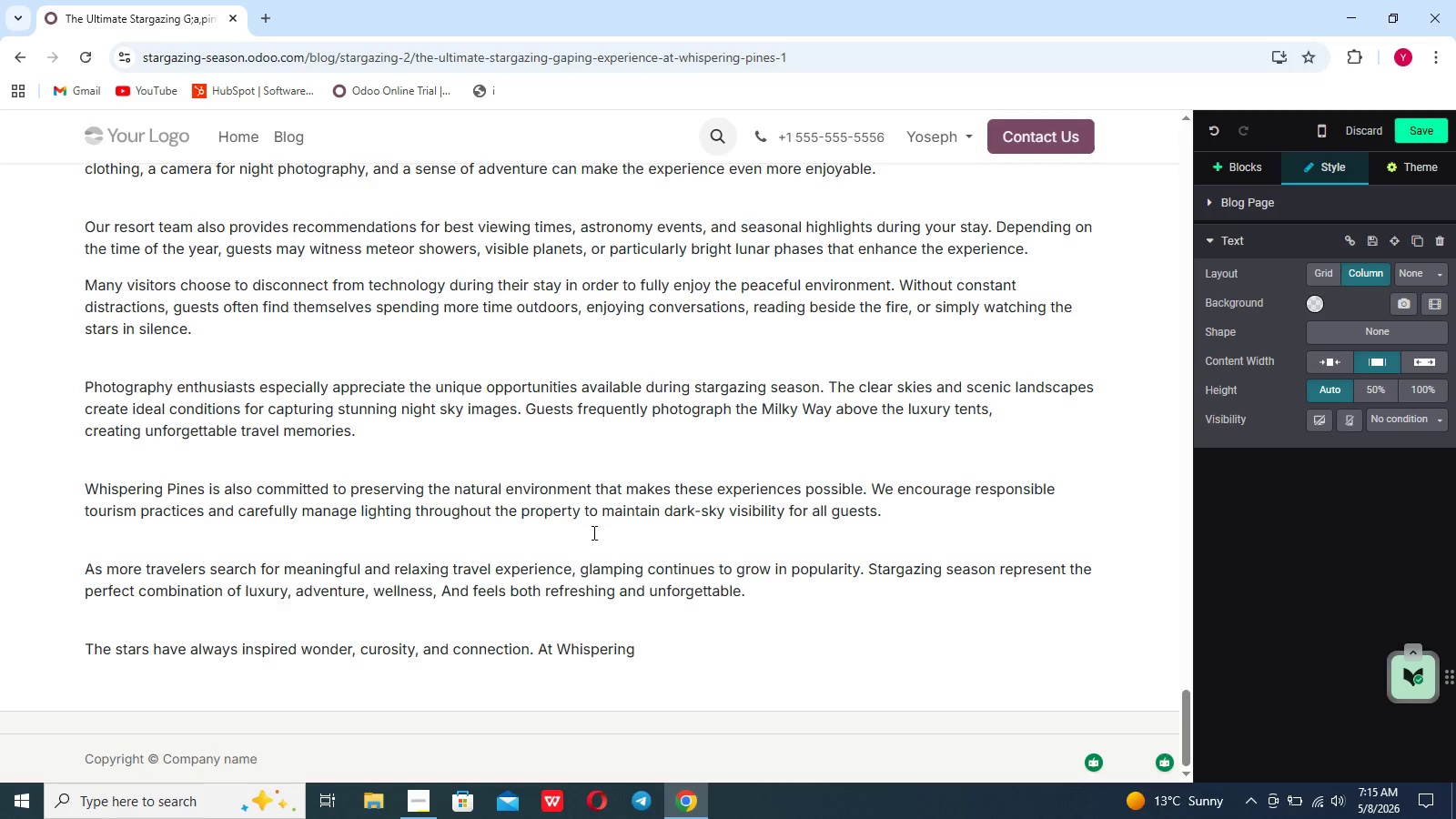 
wait(6.57)
 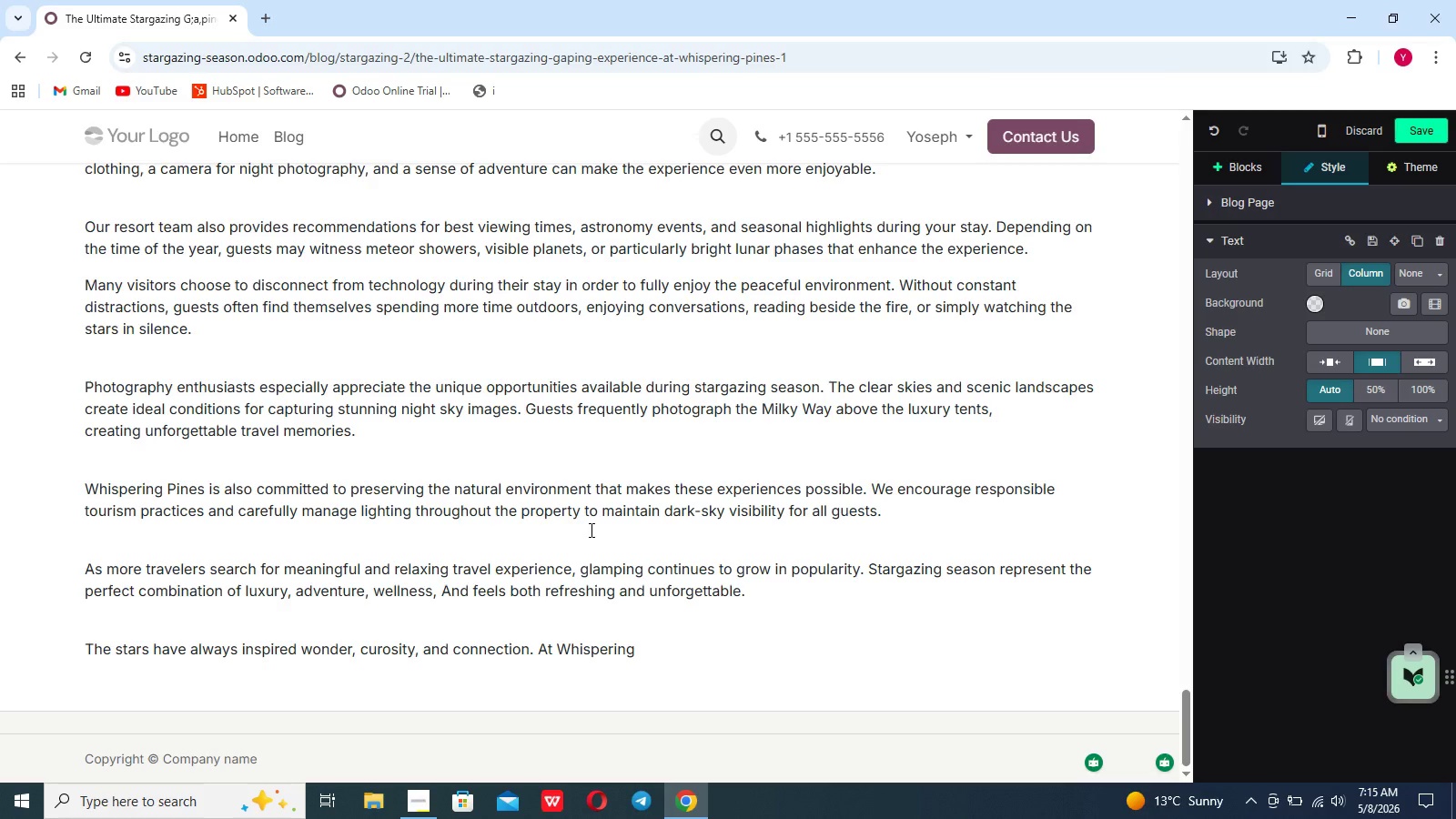 
left_click([645, 651])
 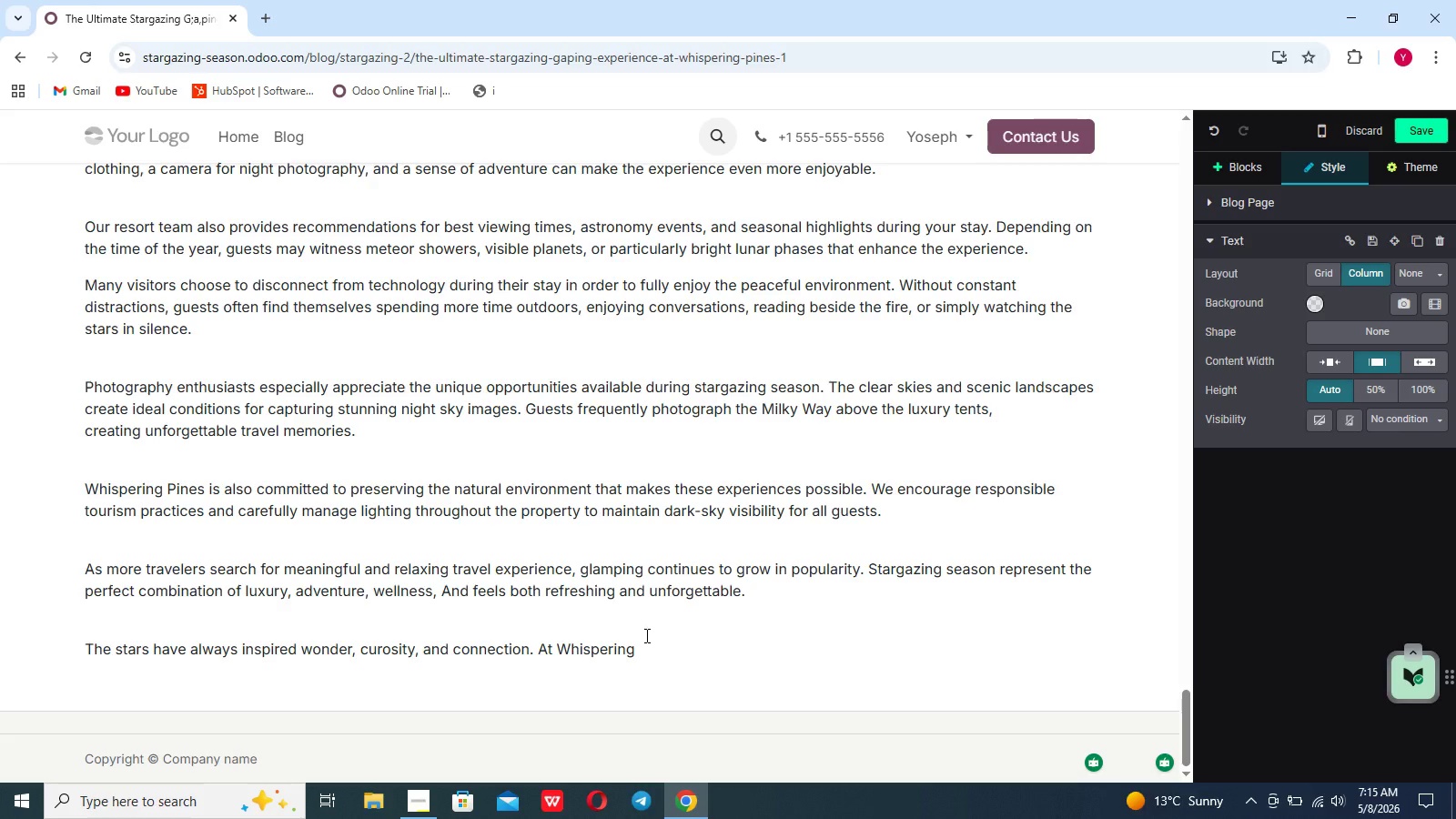 
wait(9.02)
 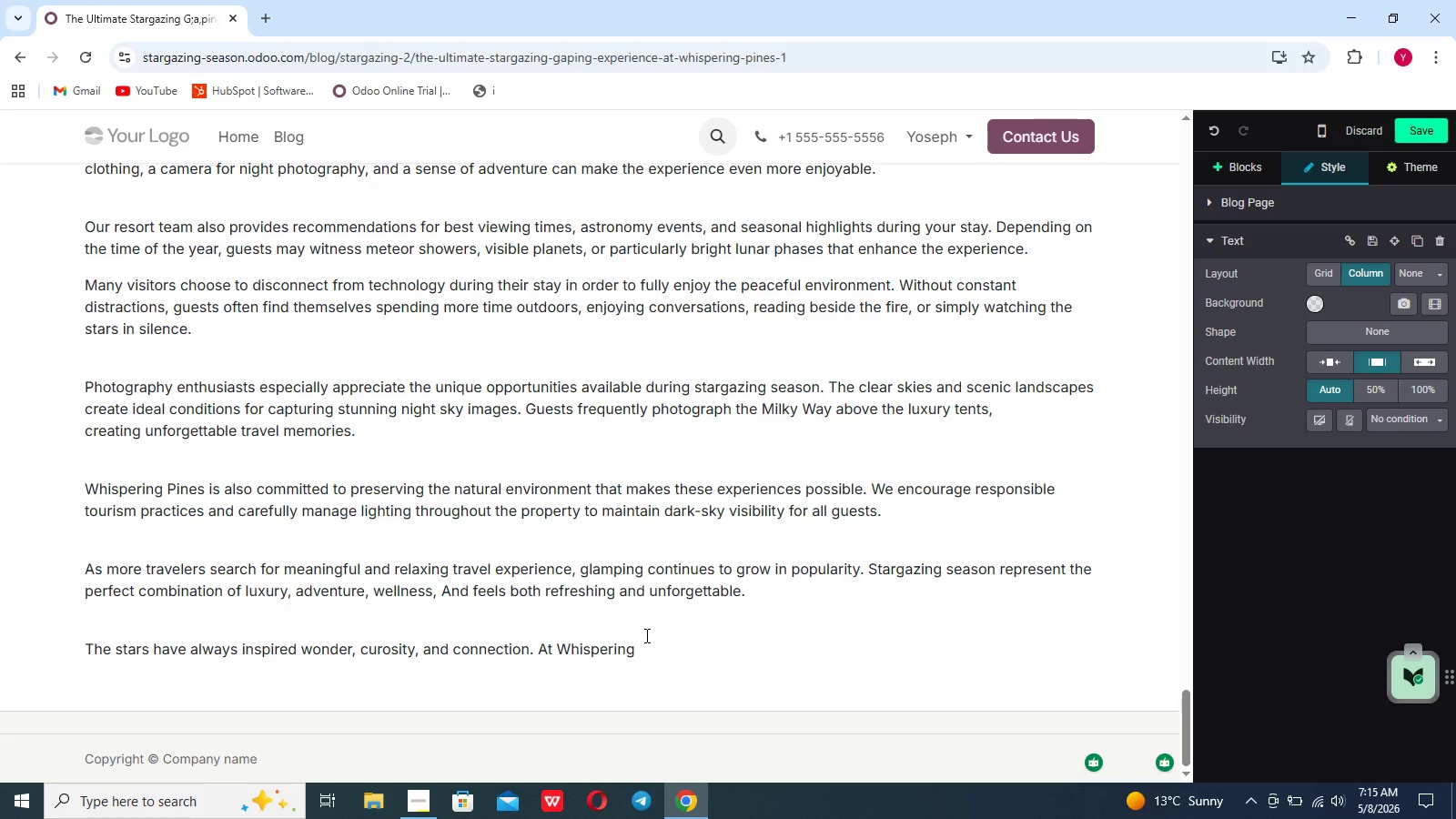 
left_click([784, 274])
 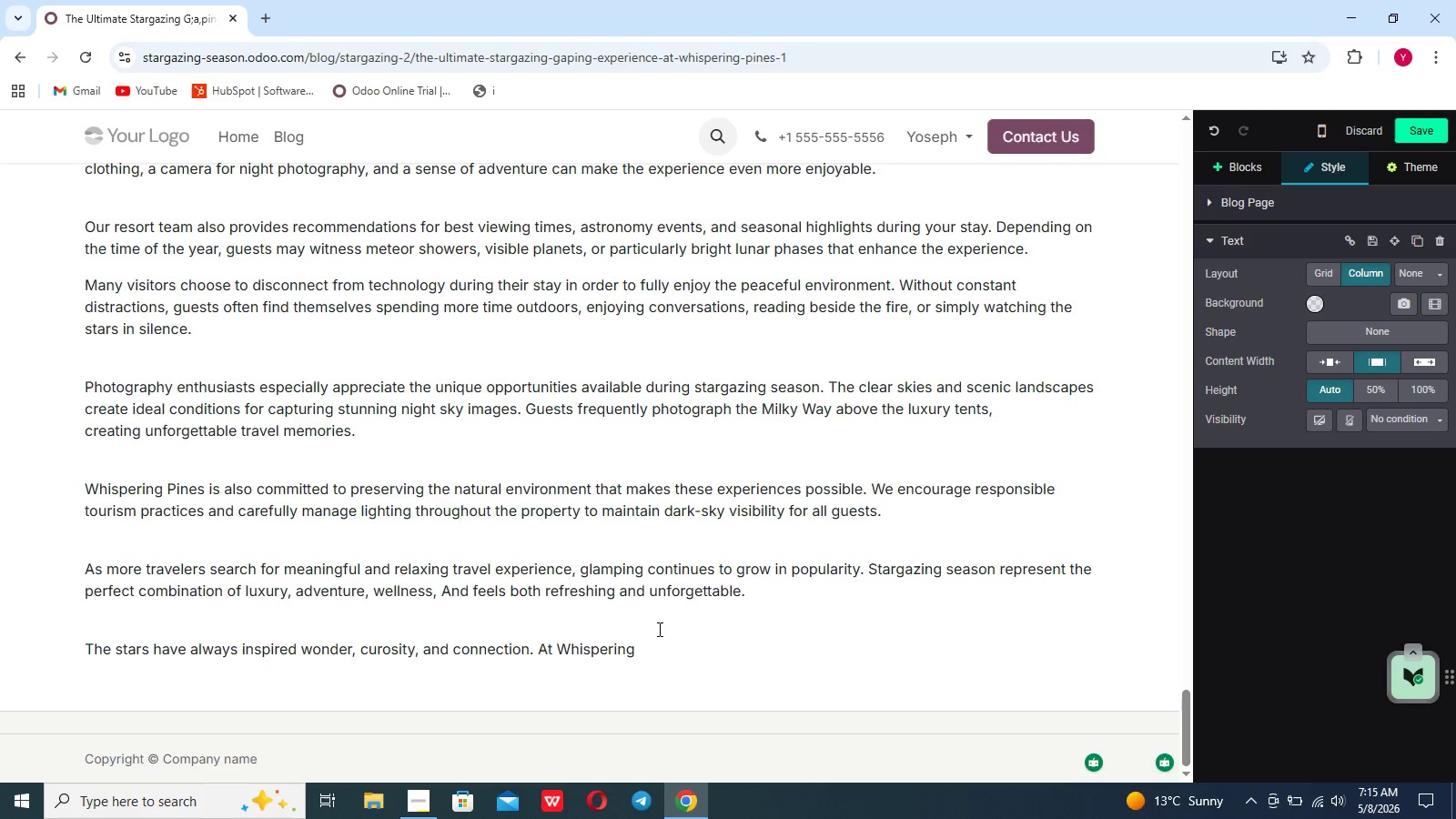 
left_click([641, 648])
 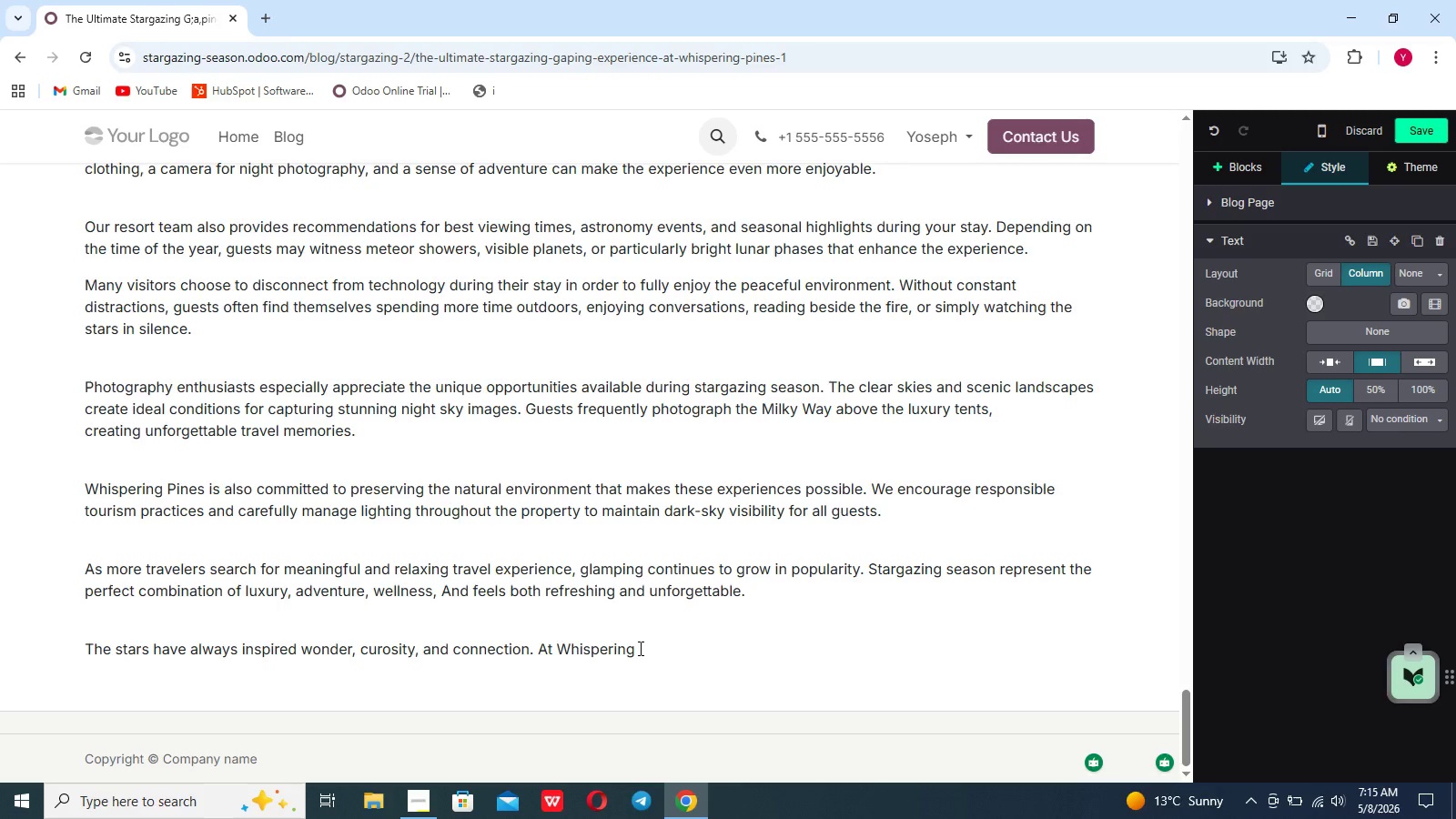 
left_click([635, 649])
 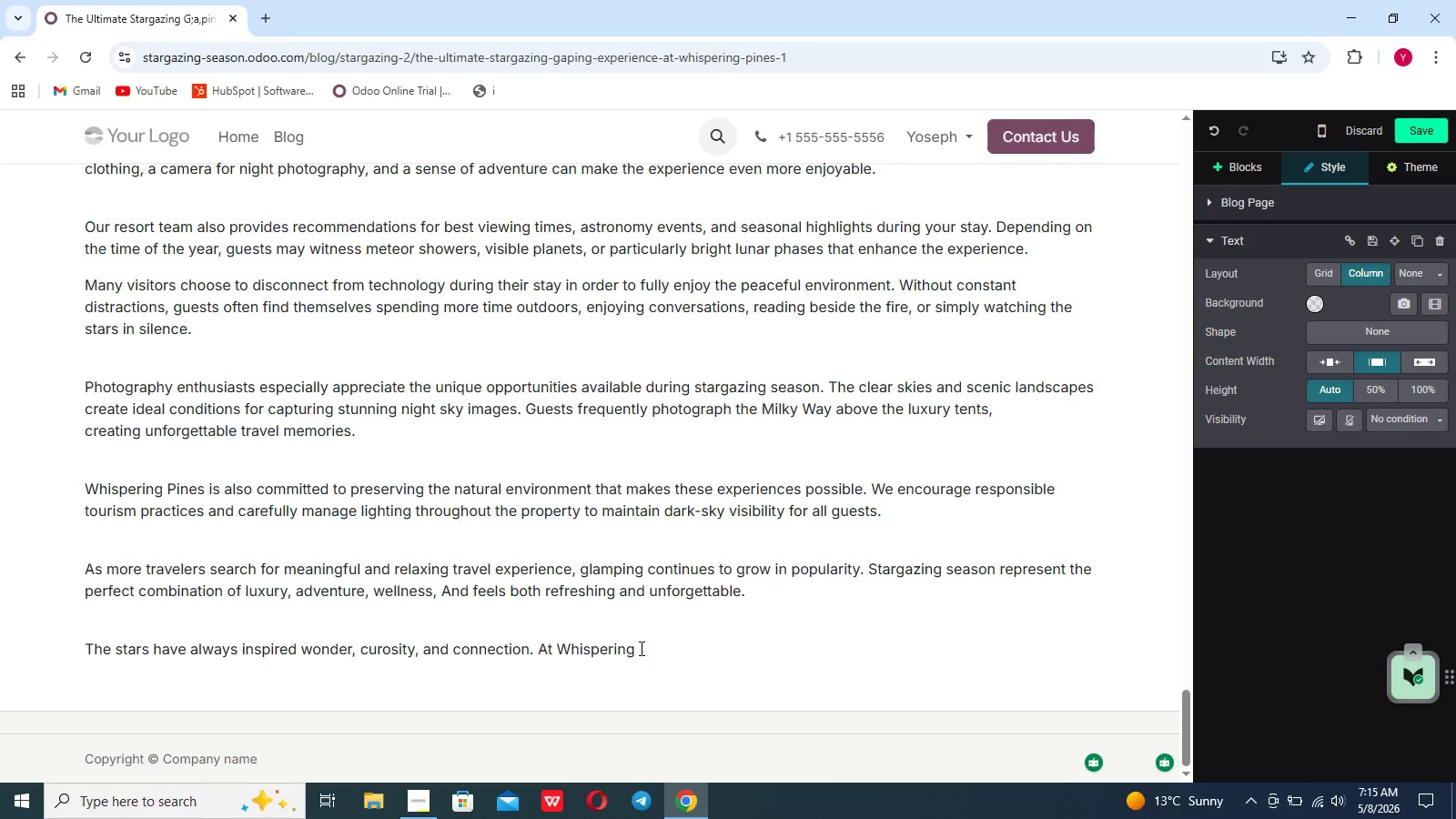 
left_click([640, 648])
 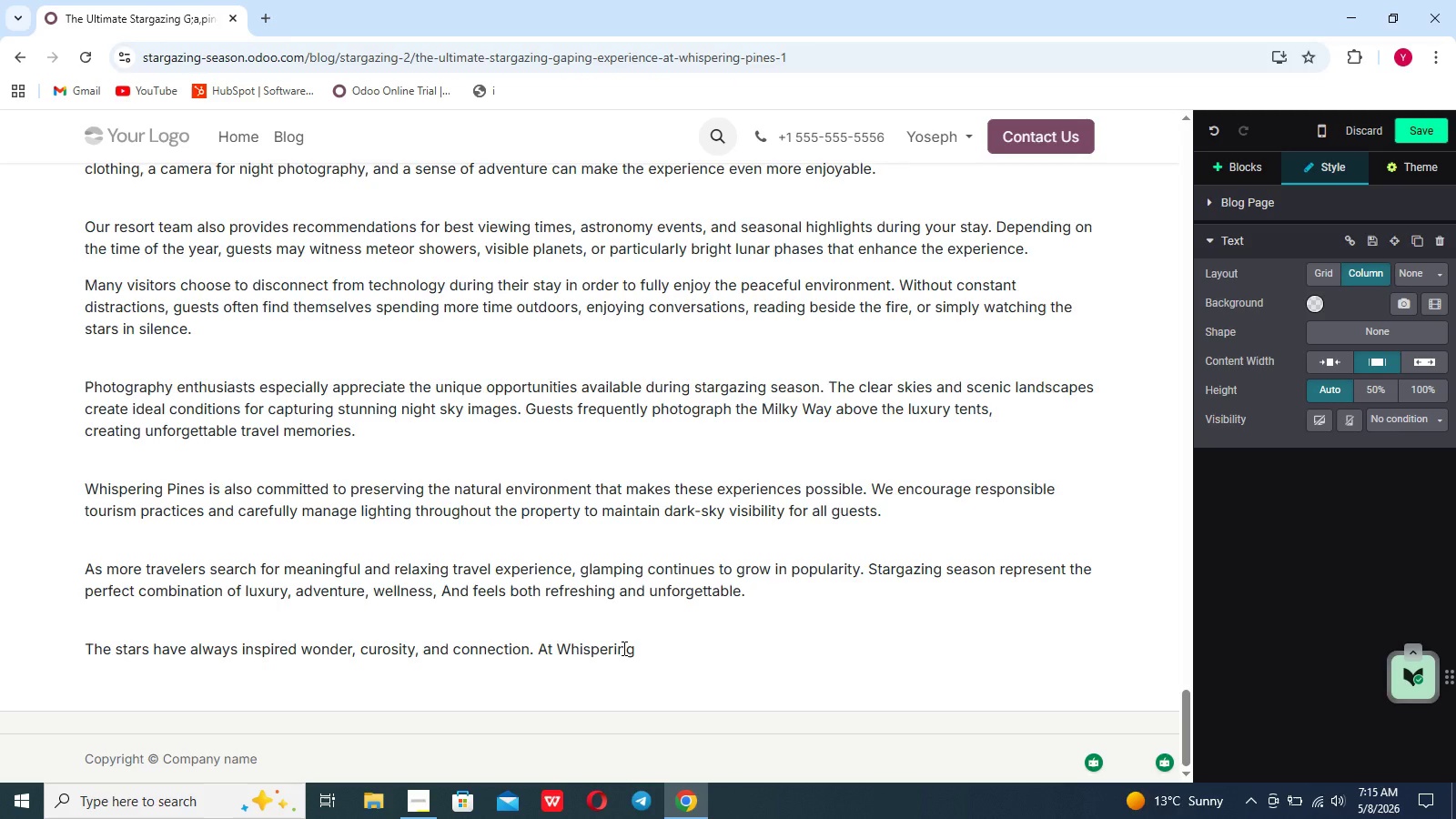 
left_click([622, 648])
 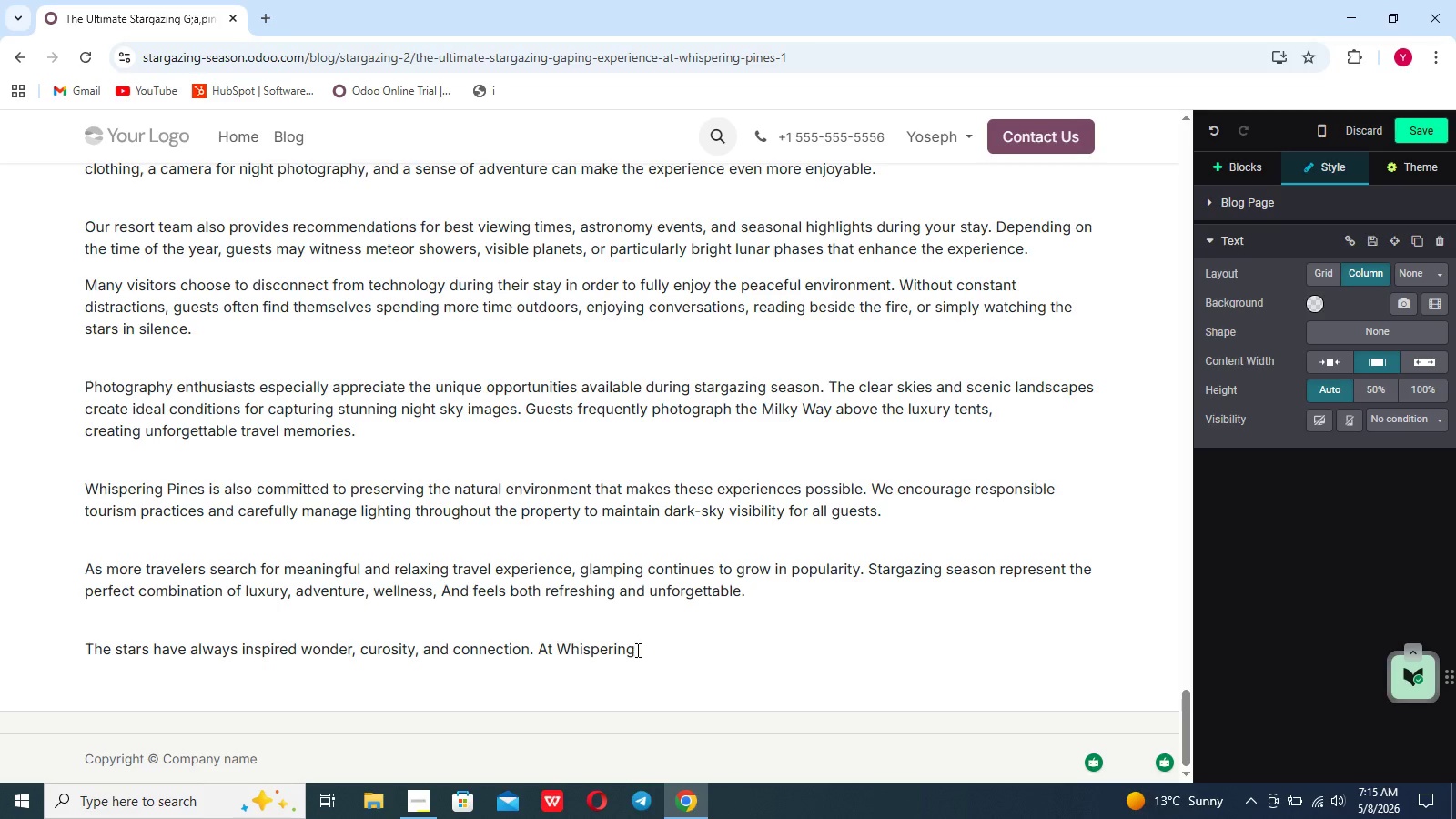 
left_click([636, 650])
 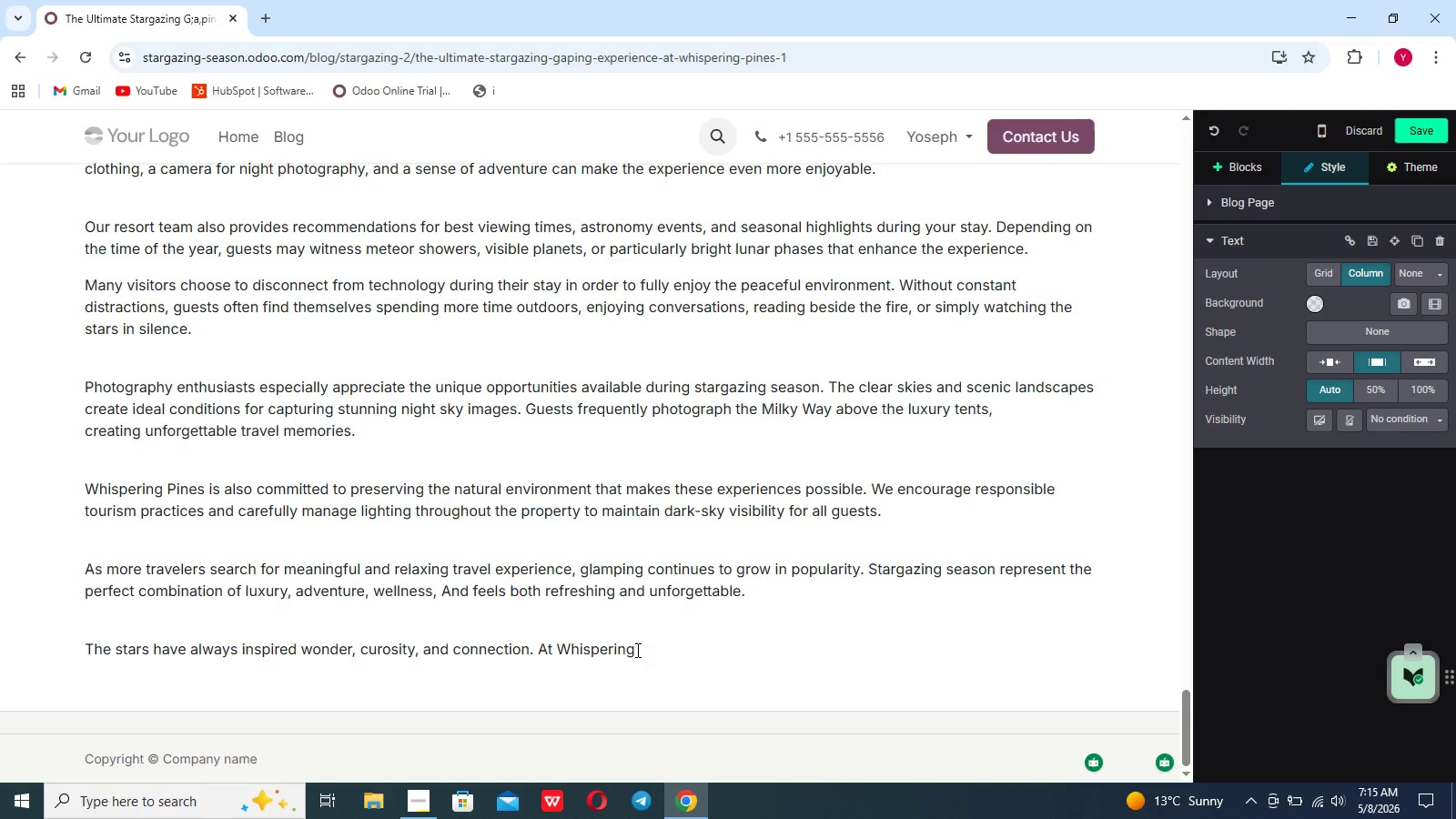 
double_click([636, 650])
 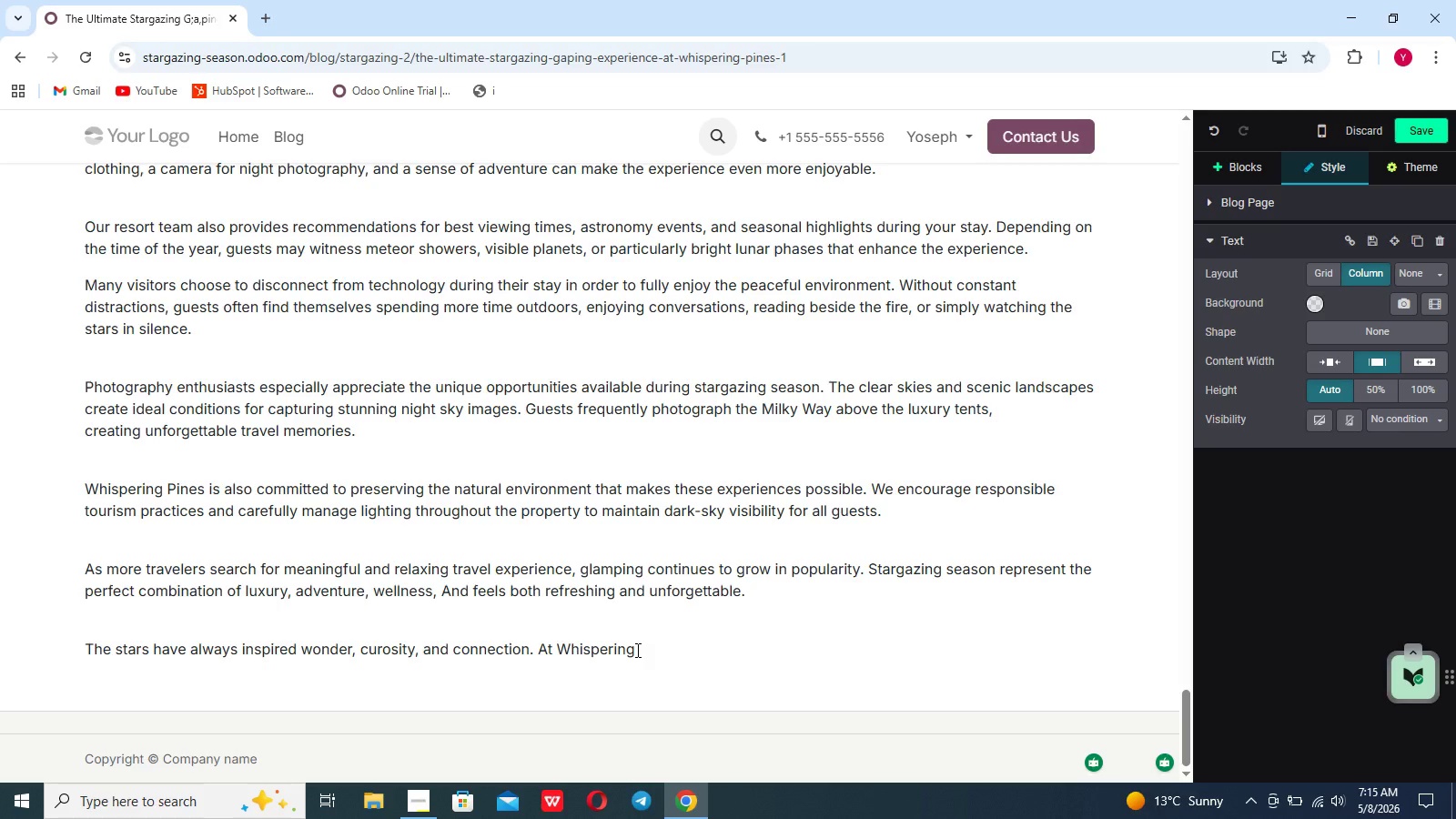 
wait(8.05)
 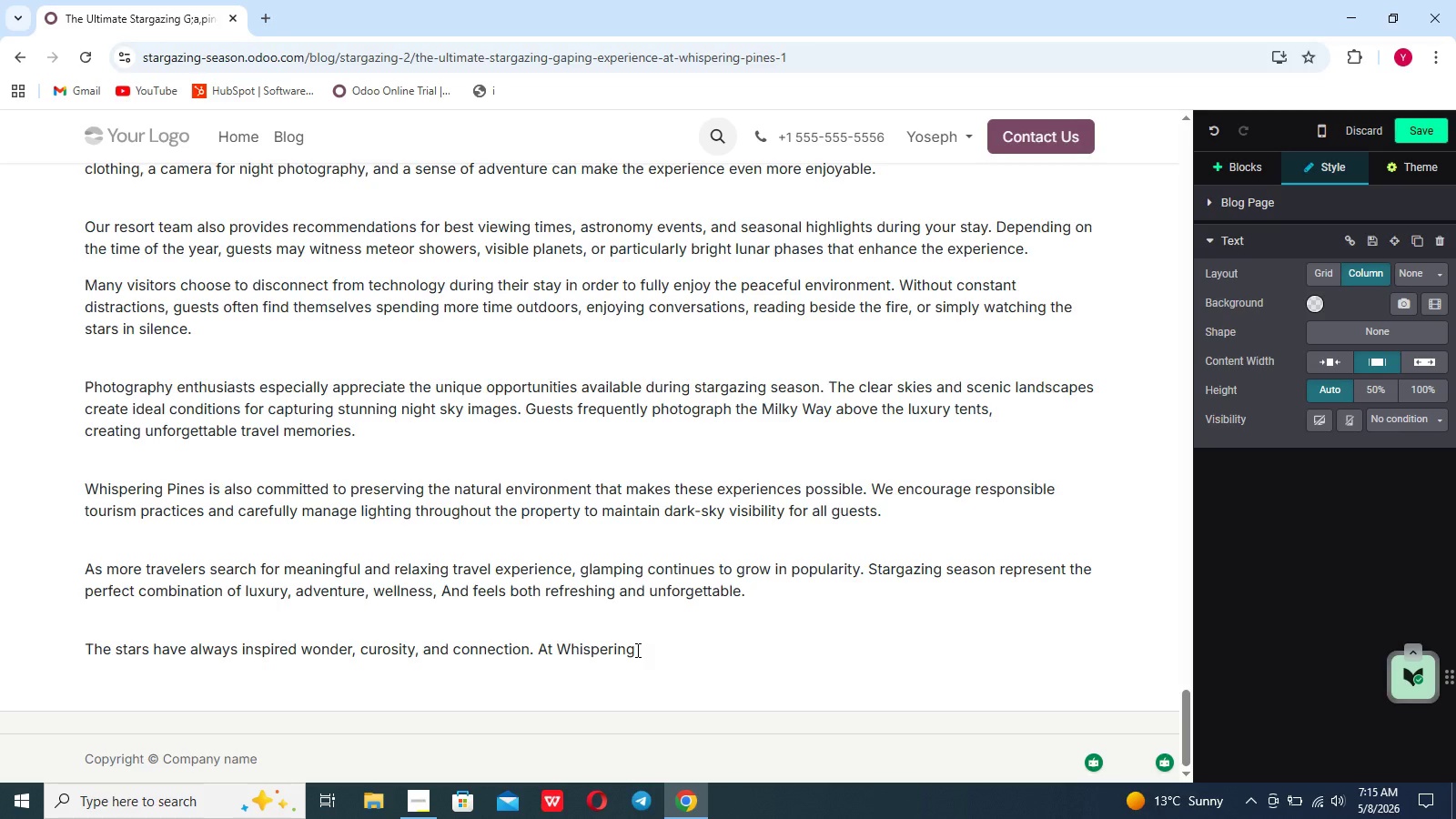 
left_click([787, 273])
 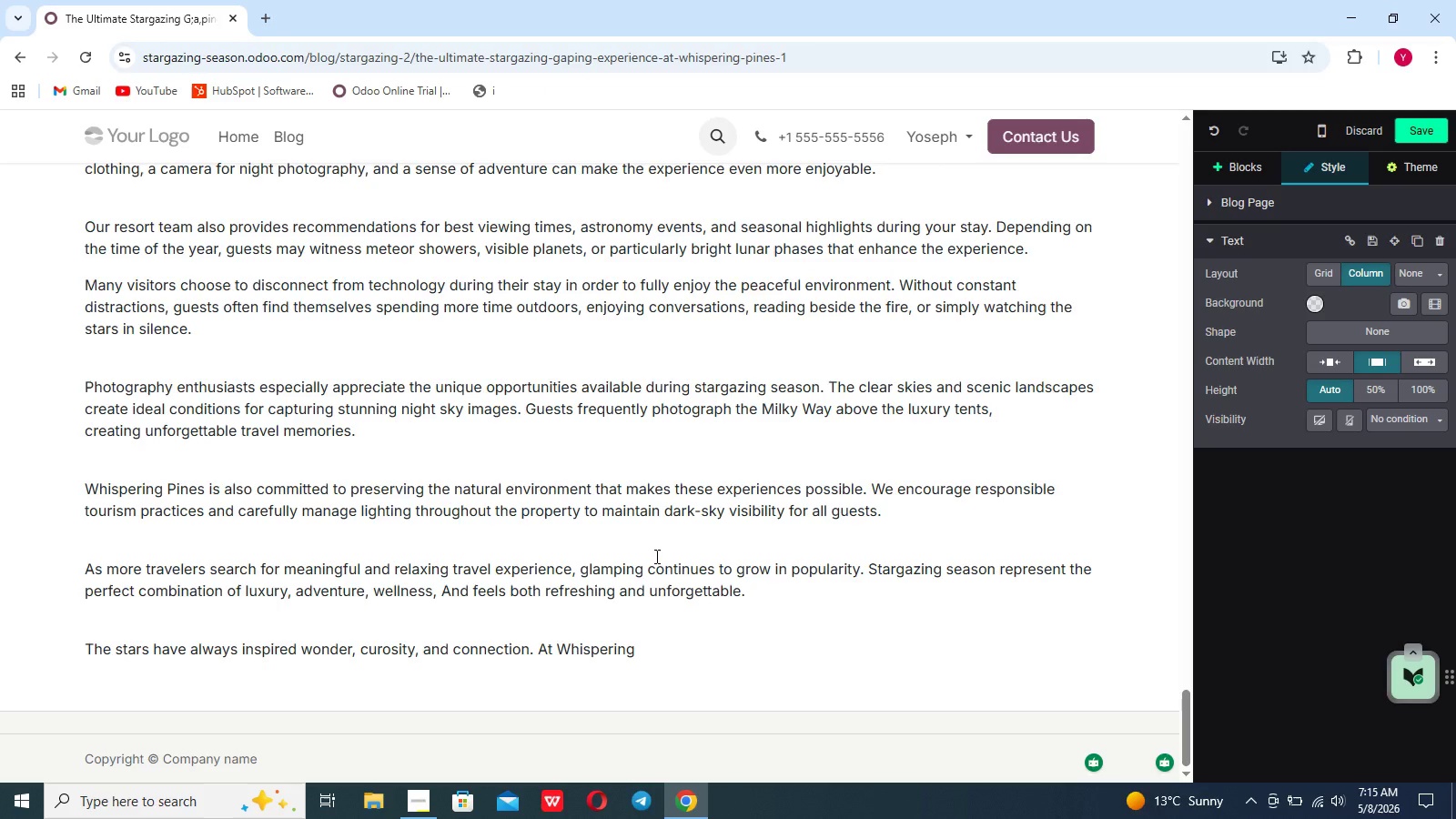 
left_click([655, 556])
 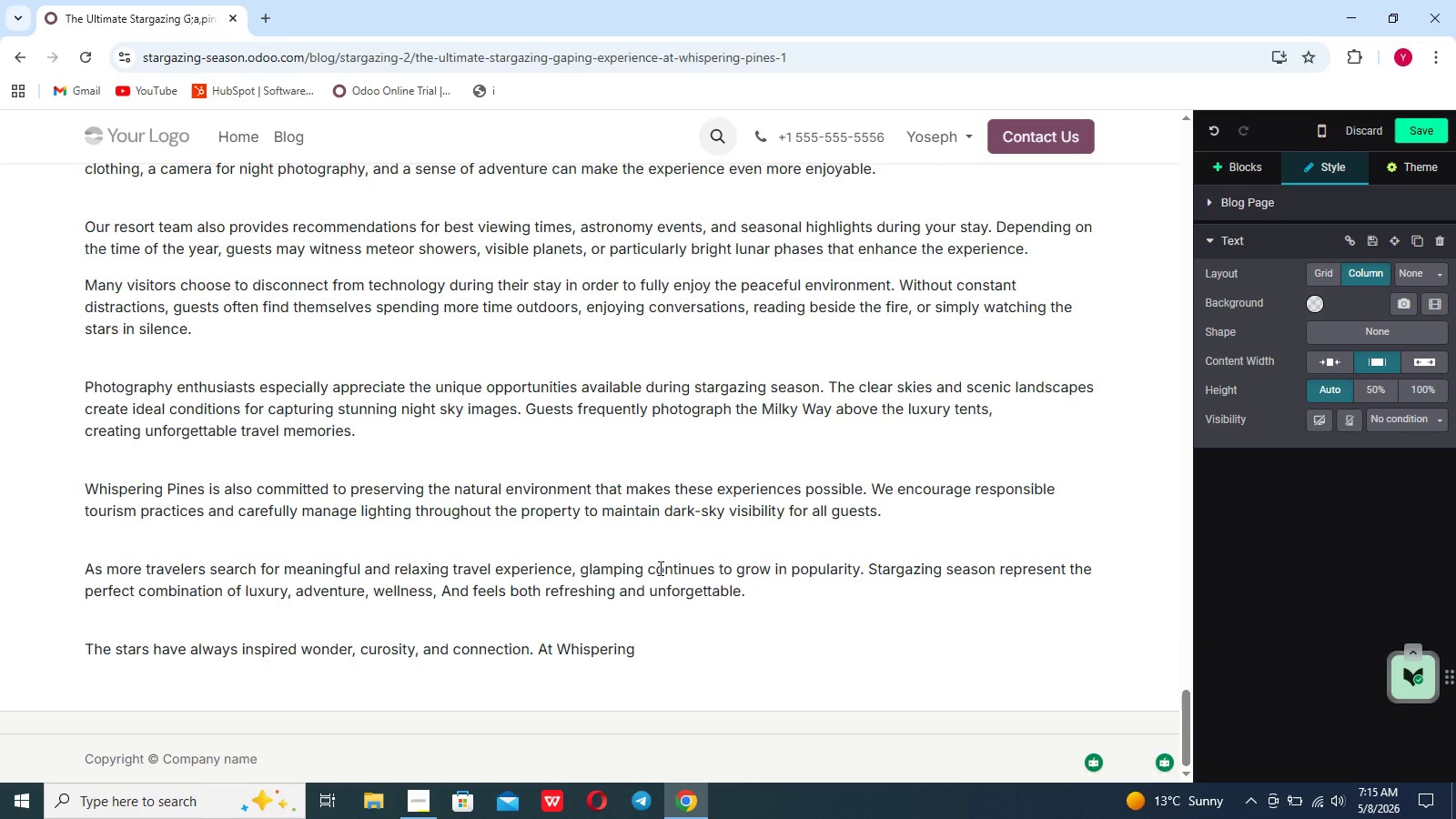 
left_click([659, 568])
 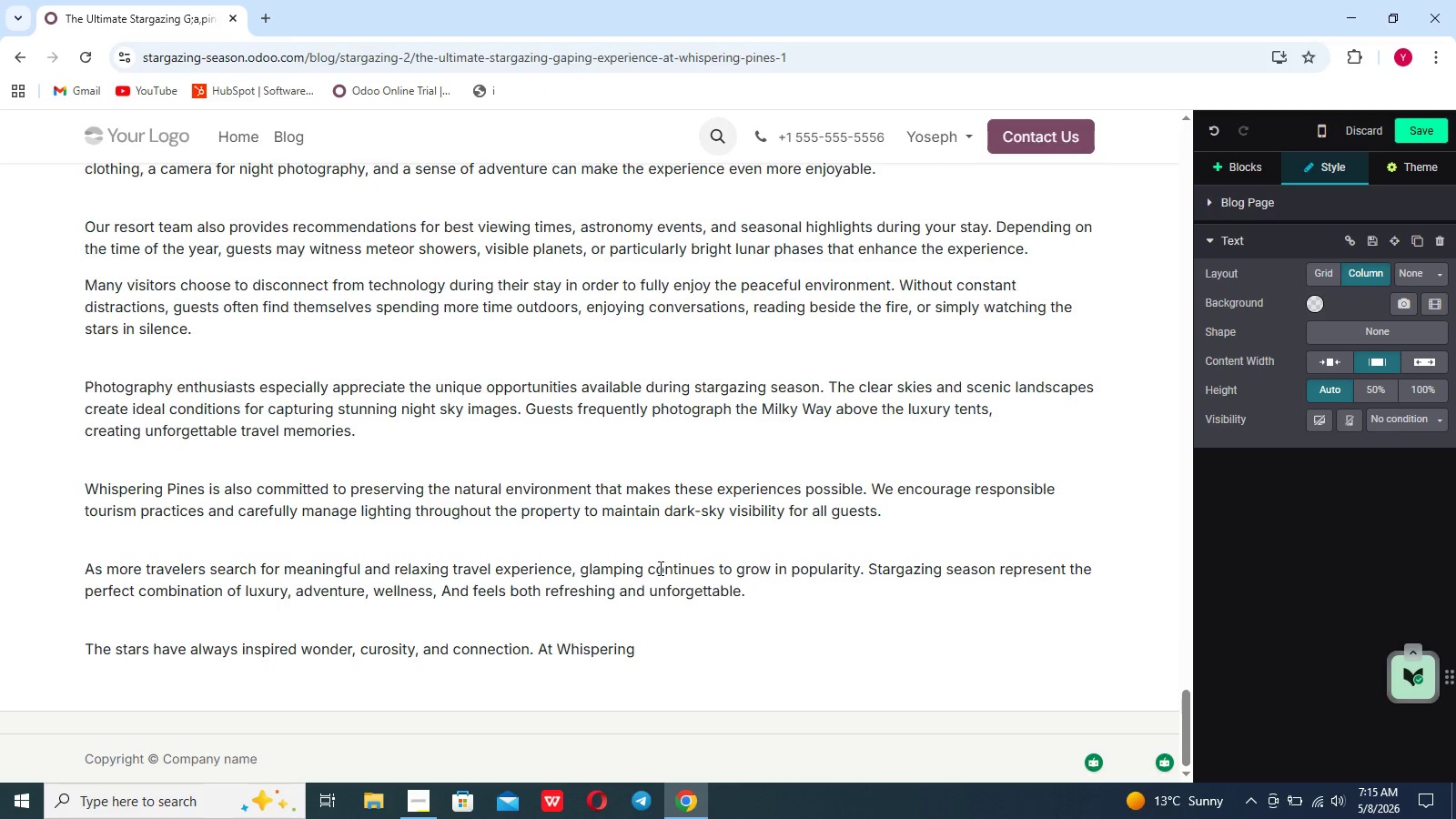 
left_click([659, 568])
 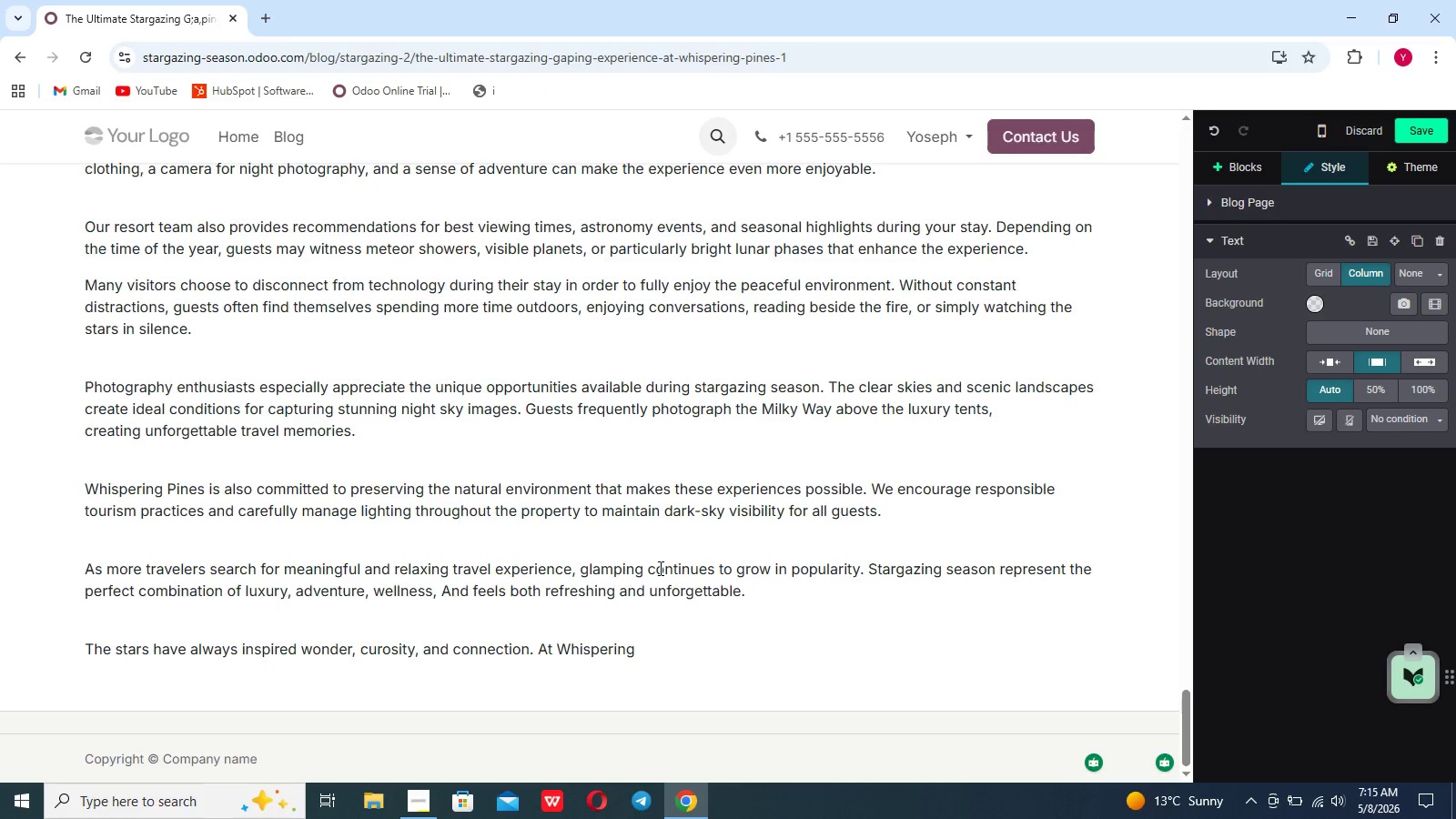 
left_click([659, 568])
 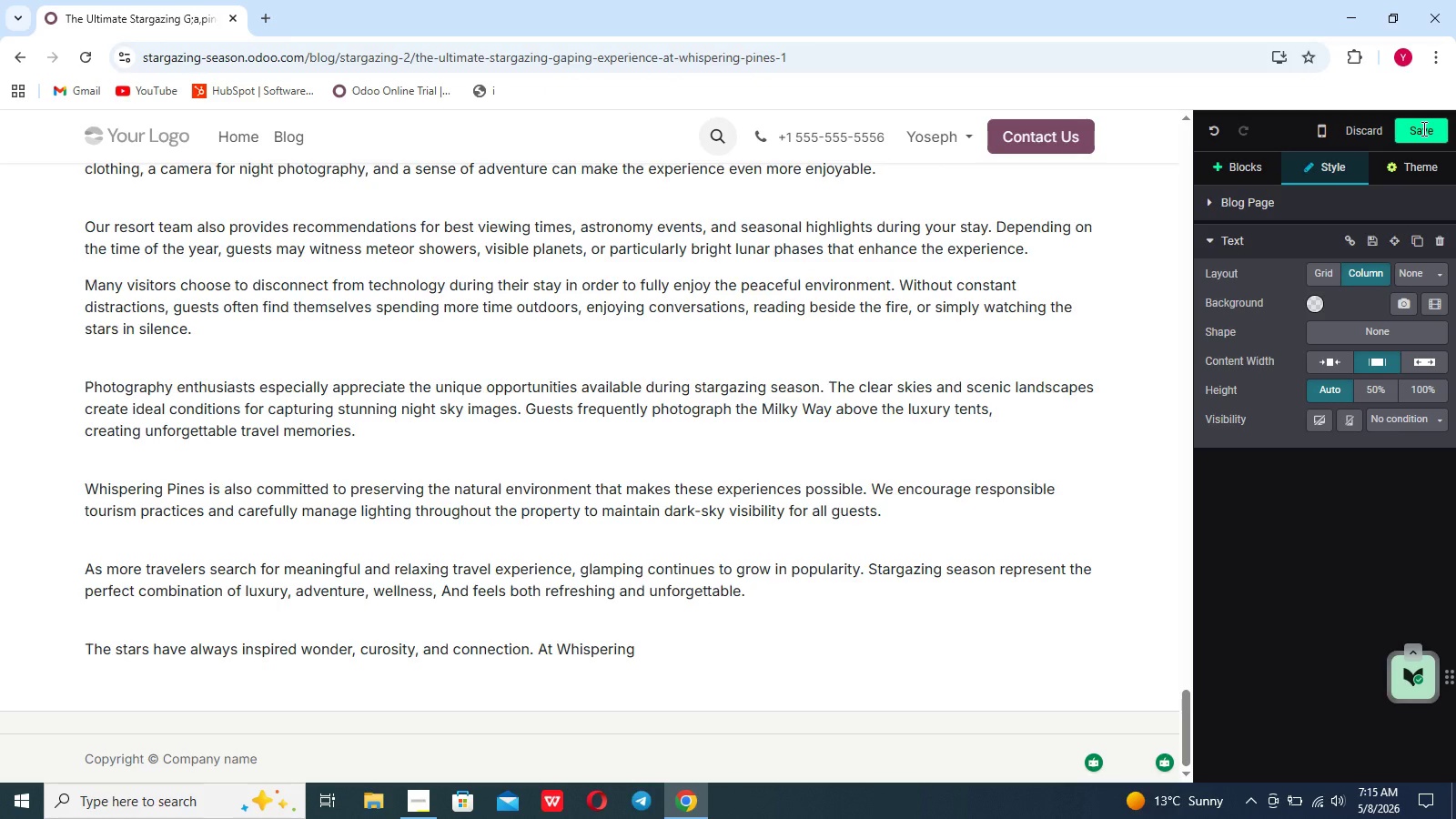 
left_click([1422, 128])
 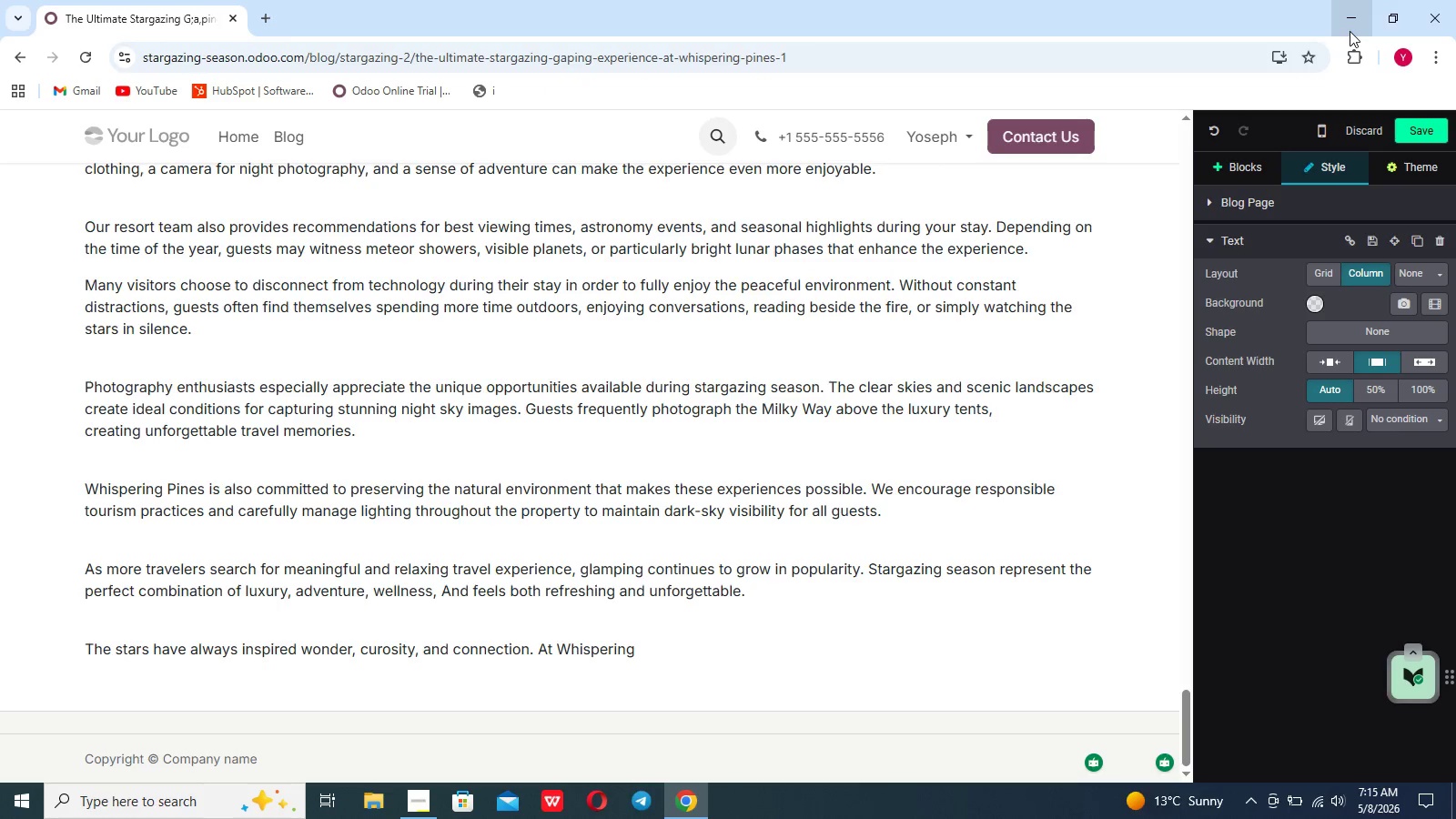 
left_click([1350, 31])